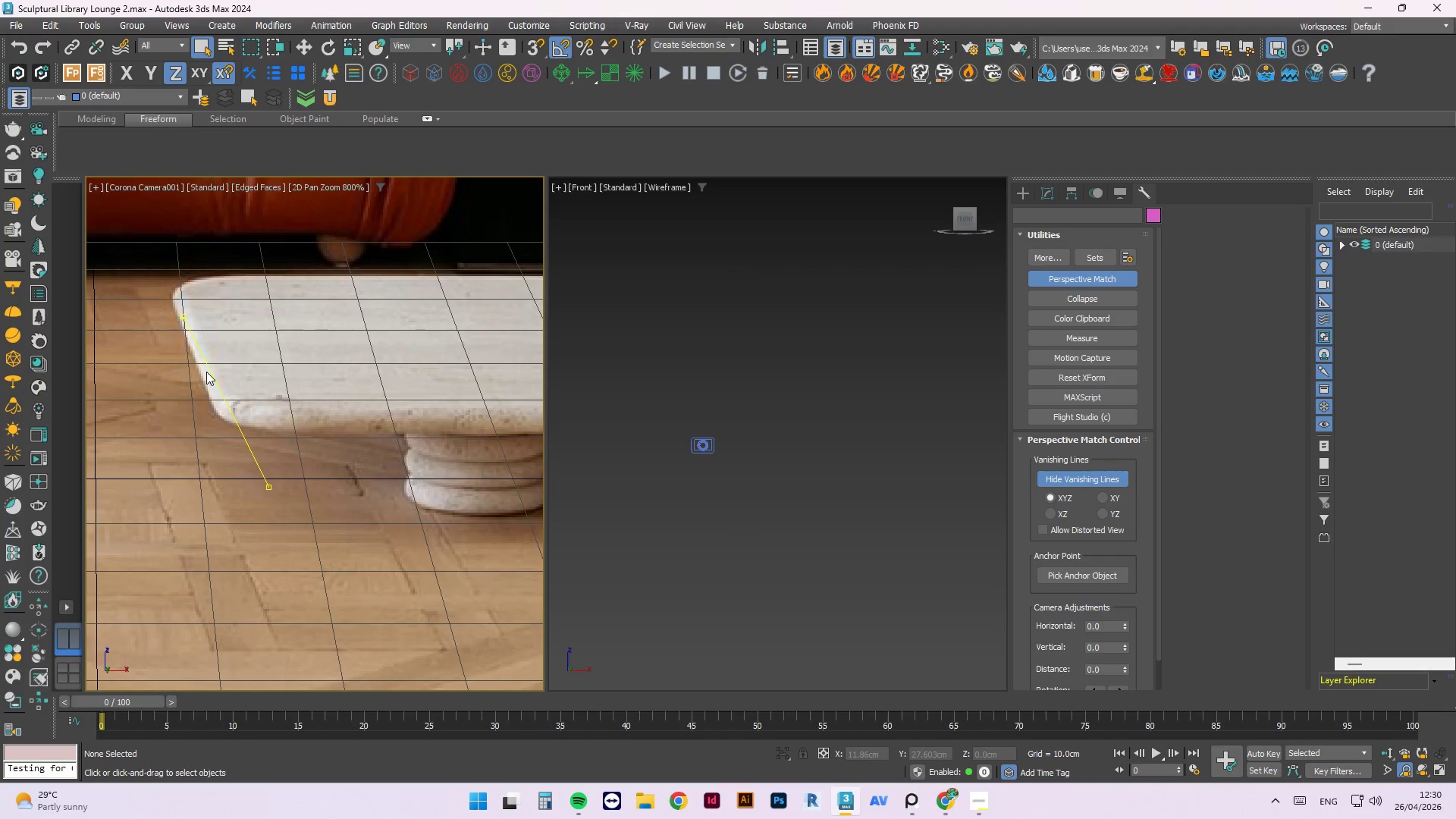 
left_click_drag(start_coordinate=[258, 469], to_coordinate=[215, 414])
 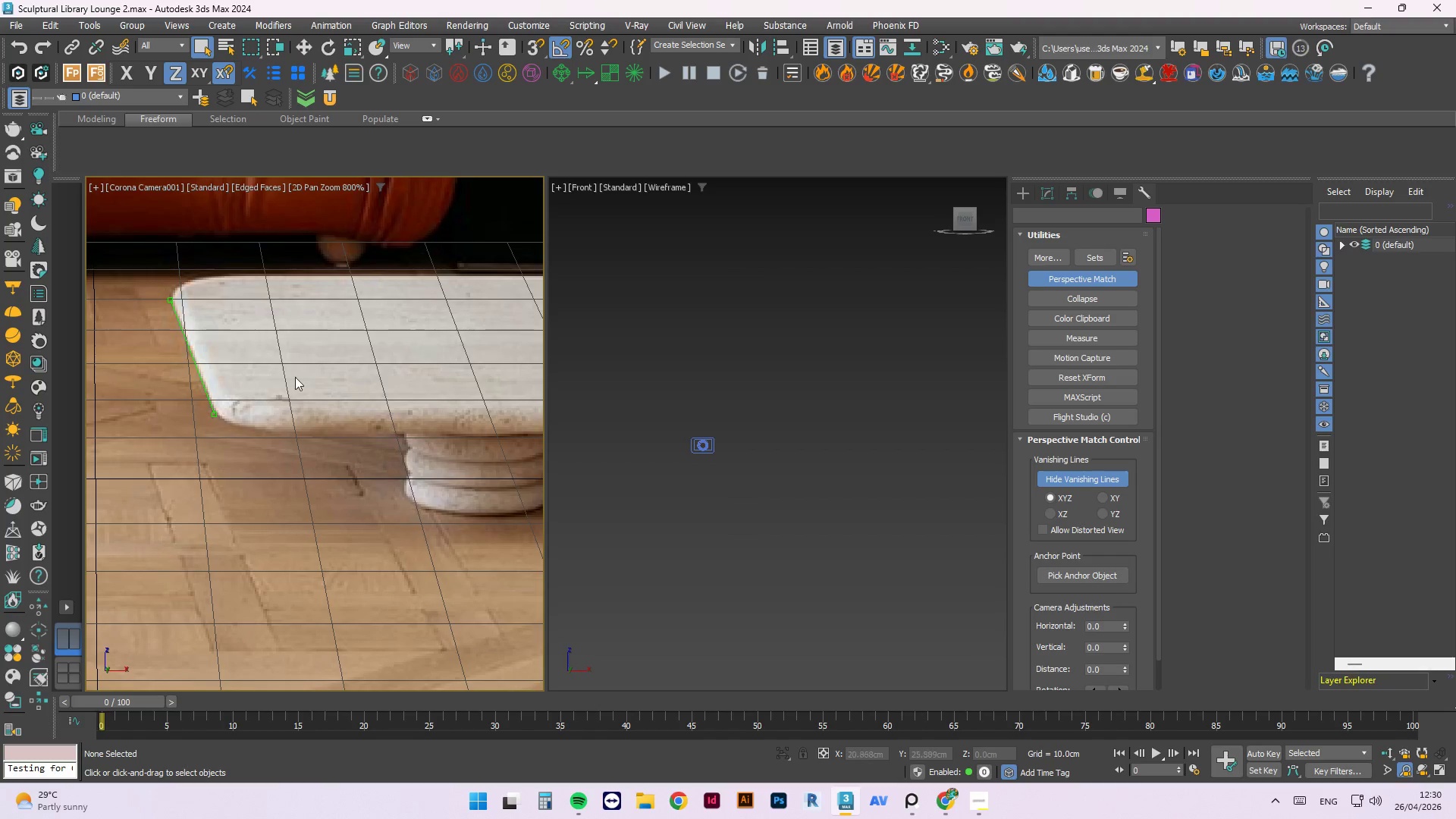 
scroll: coordinate [266, 359], scroll_direction: down, amount: 4.0
 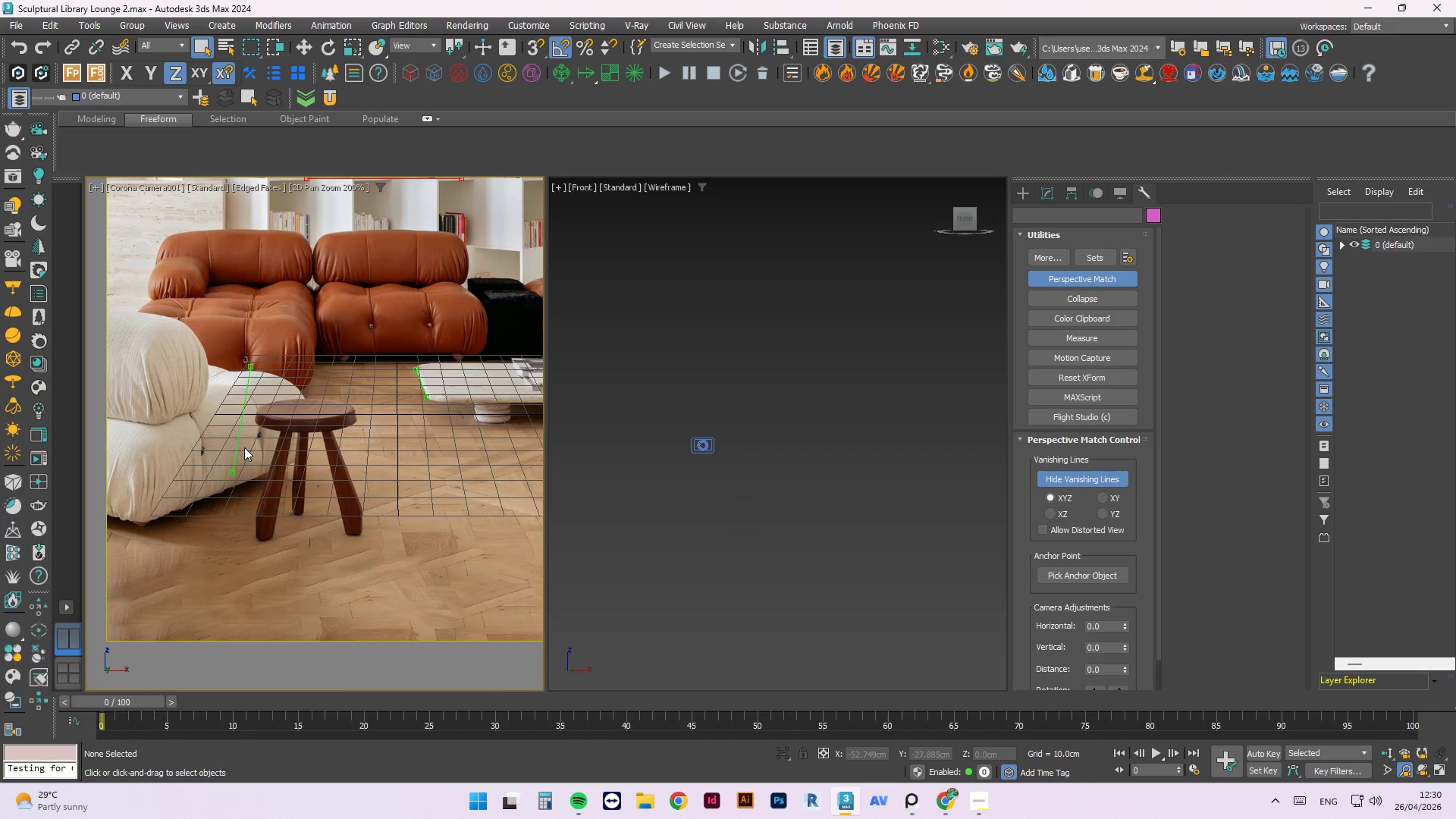 
left_click_drag(start_coordinate=[239, 441], to_coordinate=[225, 482])
 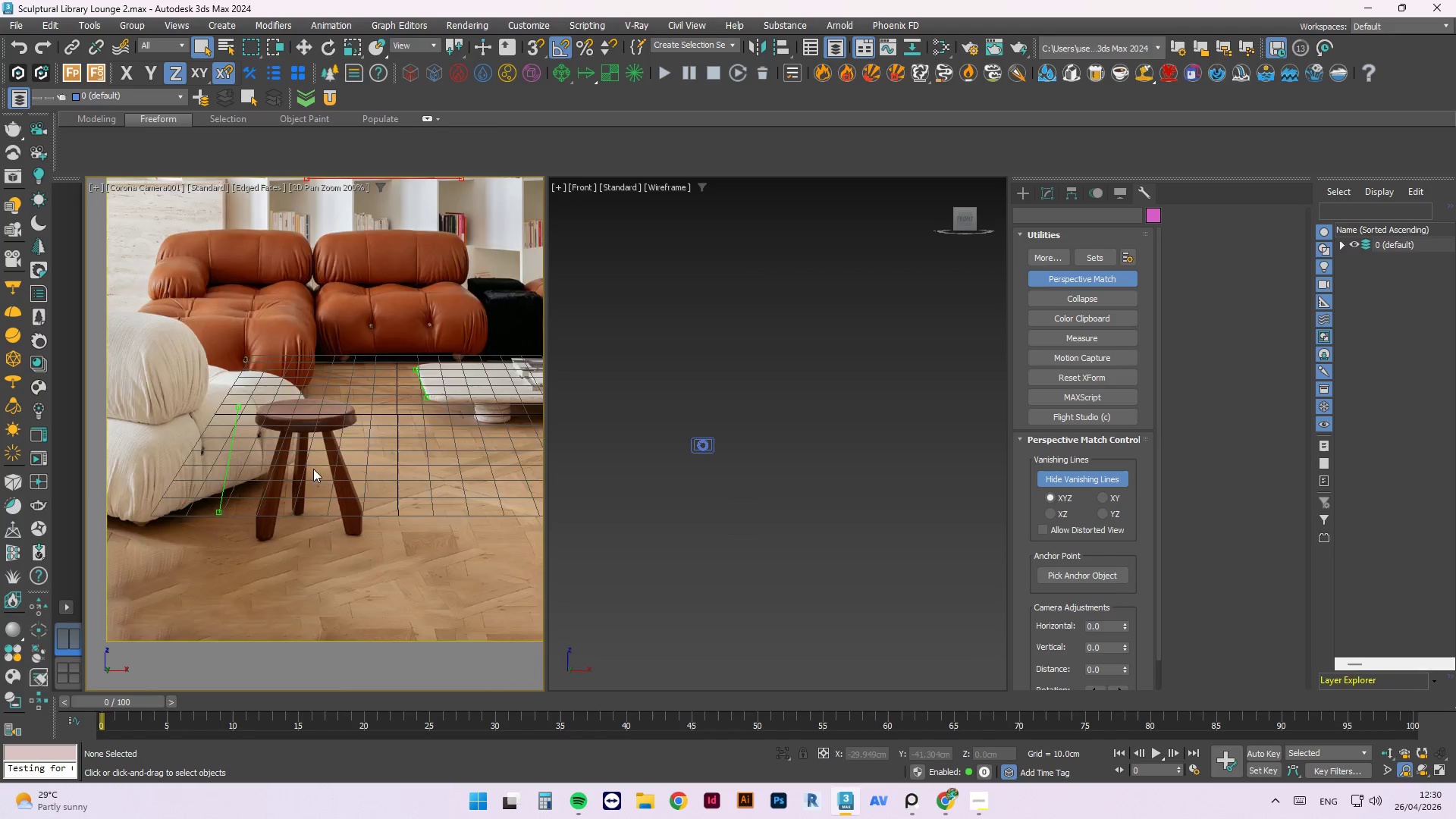 
scroll: coordinate [325, 488], scroll_direction: down, amount: 2.0
 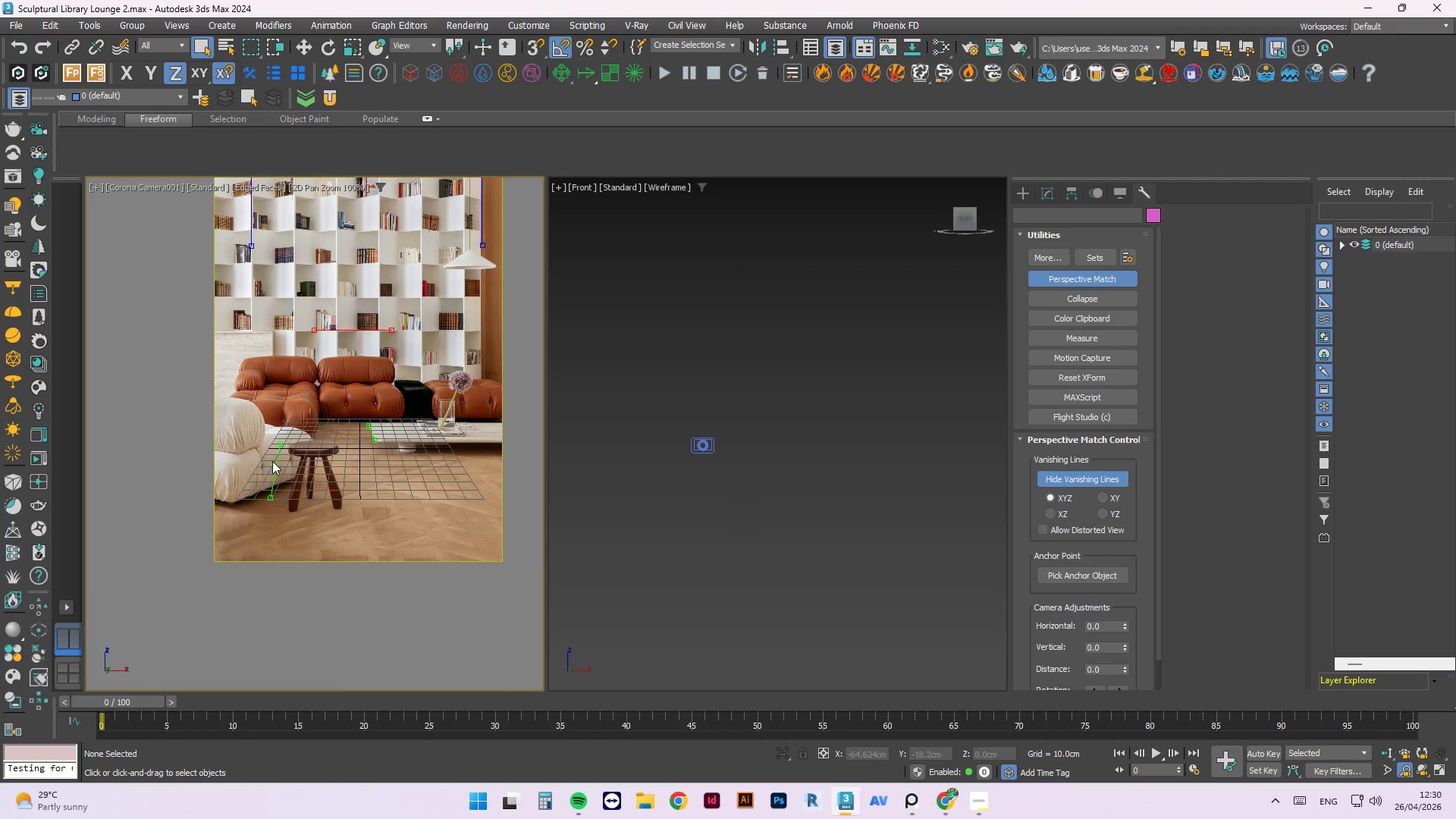 
left_click_drag(start_coordinate=[277, 464], to_coordinate=[233, 254])
 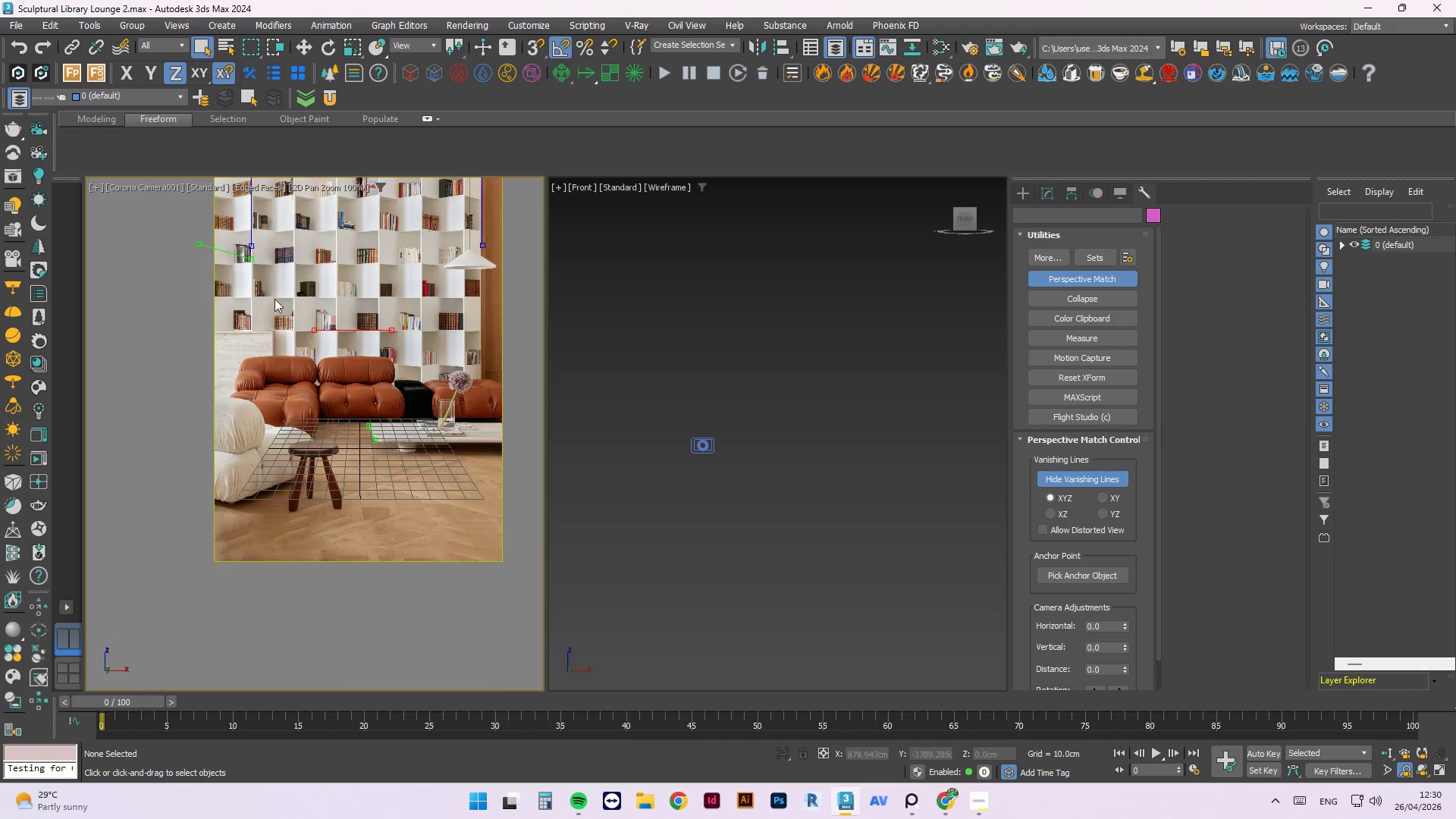 
scroll: coordinate [251, 227], scroll_direction: none, amount: 0.0
 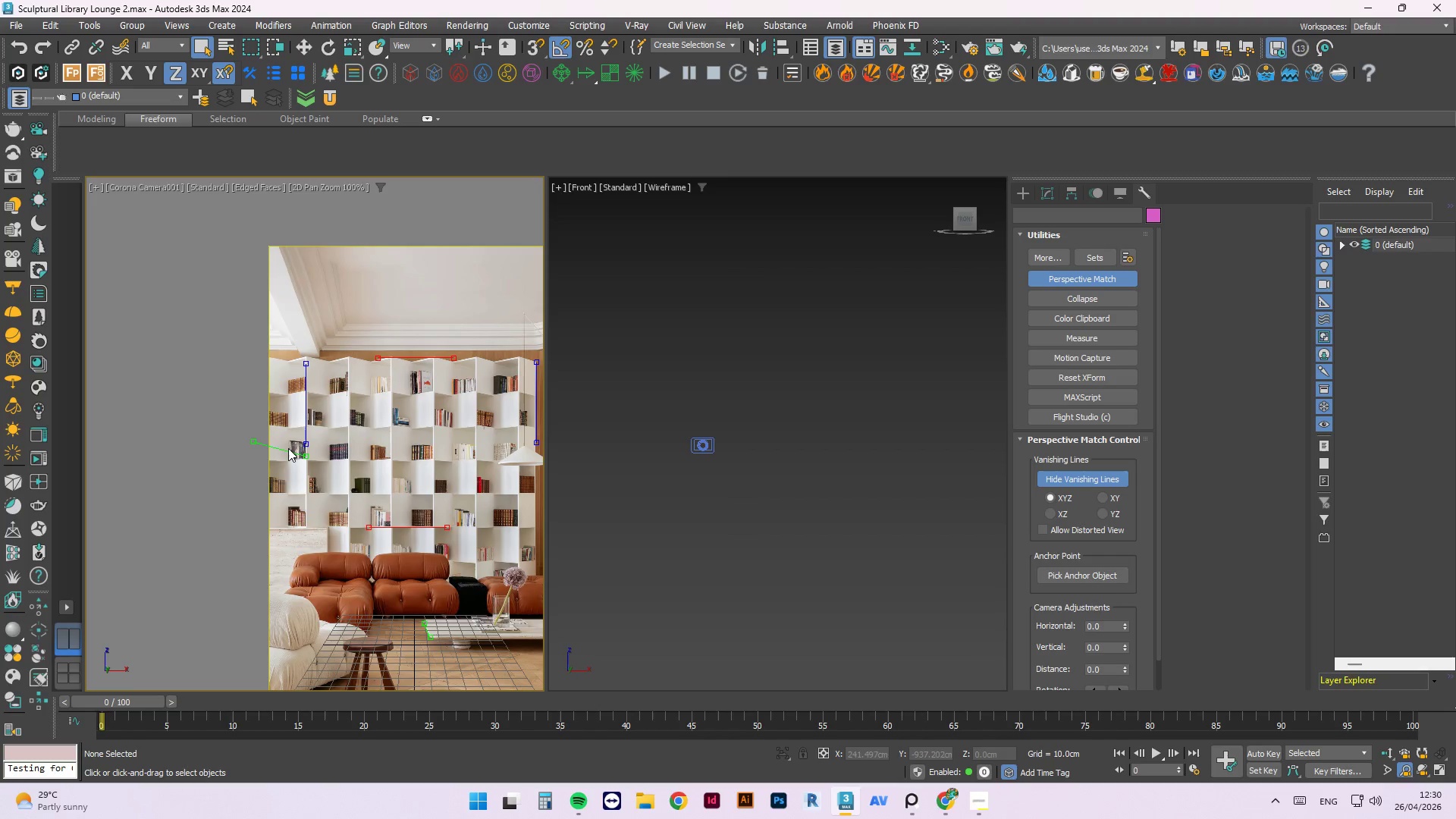 
left_click_drag(start_coordinate=[288, 449], to_coordinate=[300, 303])
 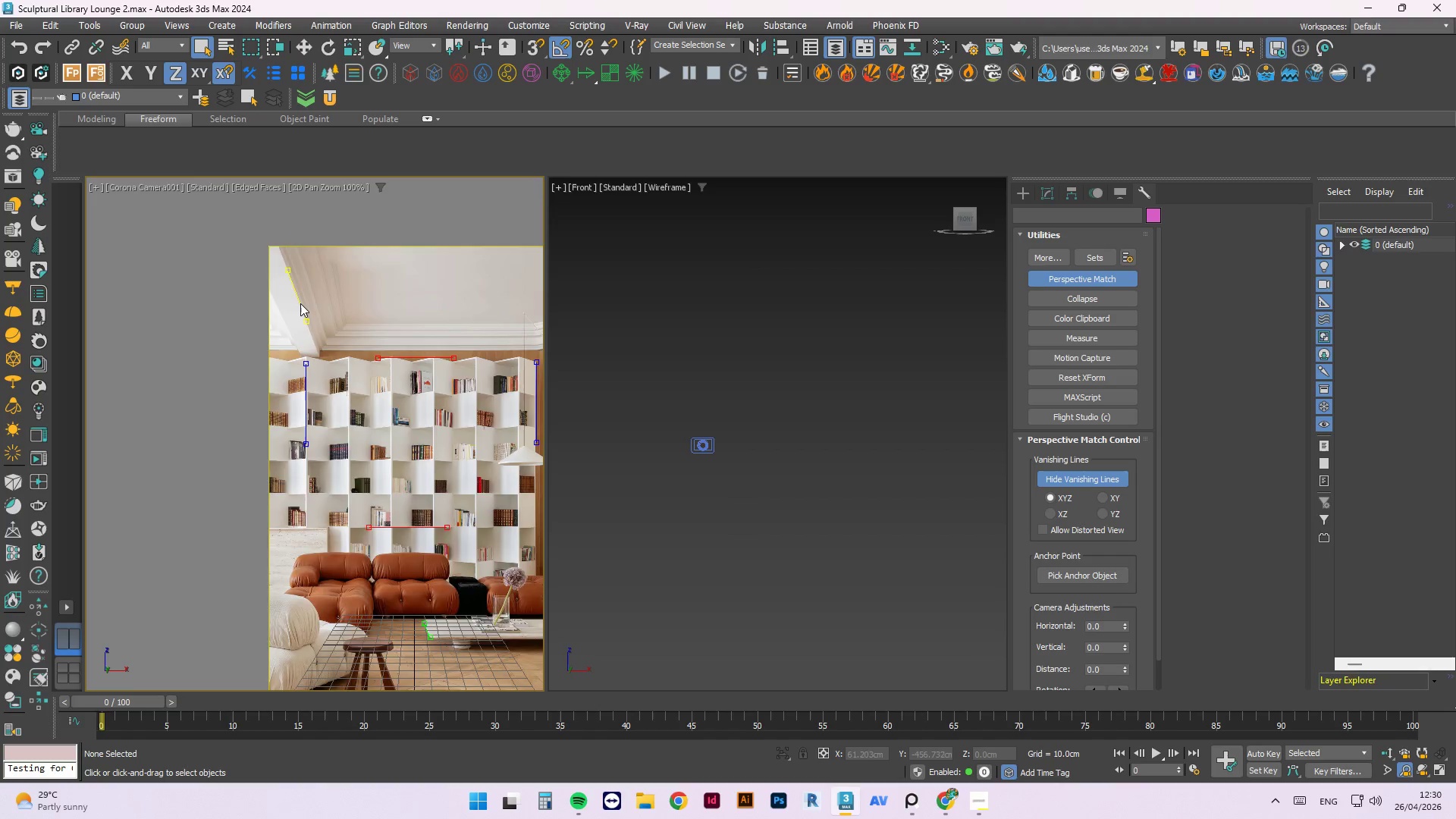 
scroll: coordinate [300, 299], scroll_direction: up, amount: 4.0
 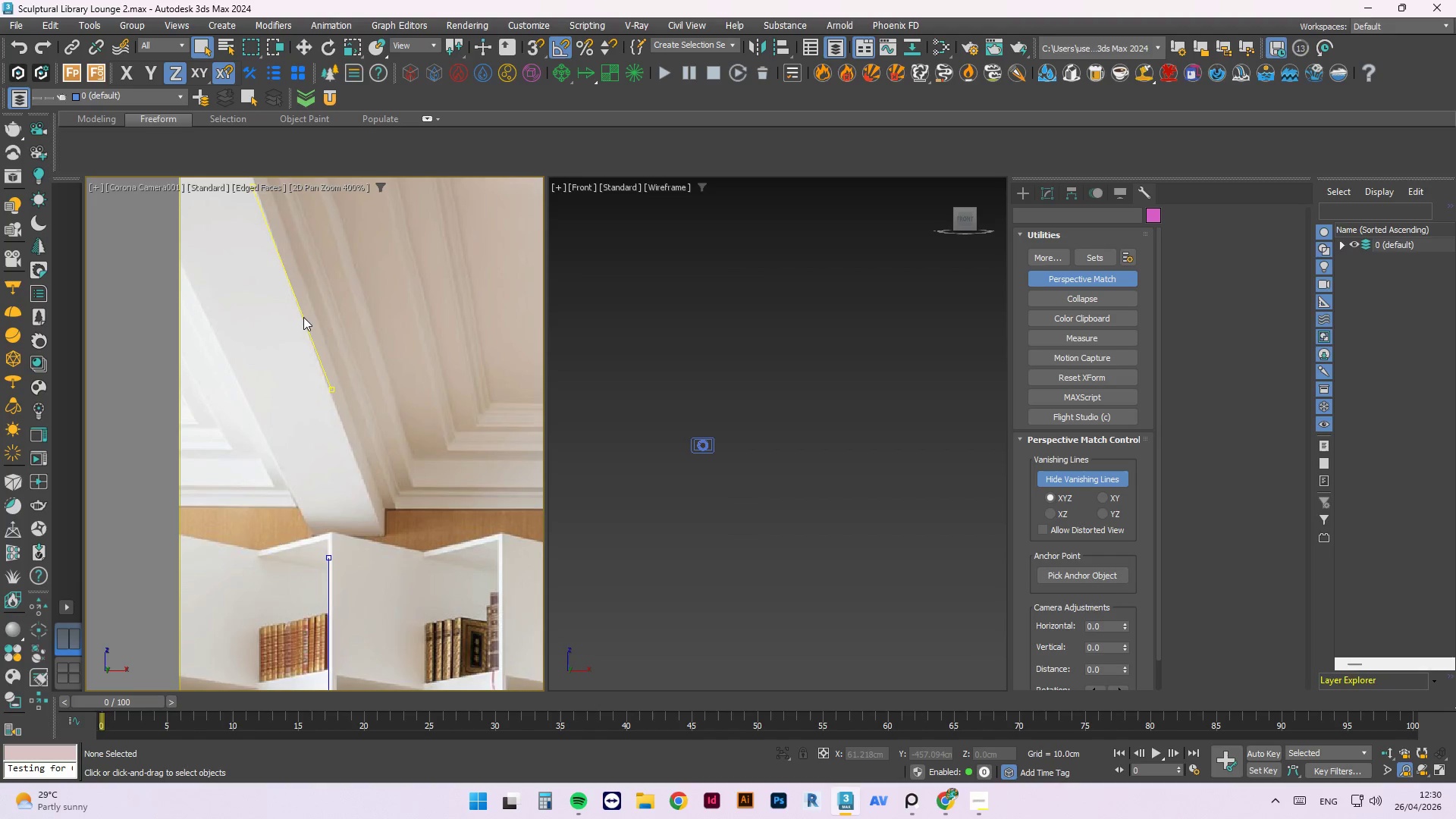 
left_click_drag(start_coordinate=[303, 317], to_coordinate=[301, 312])
 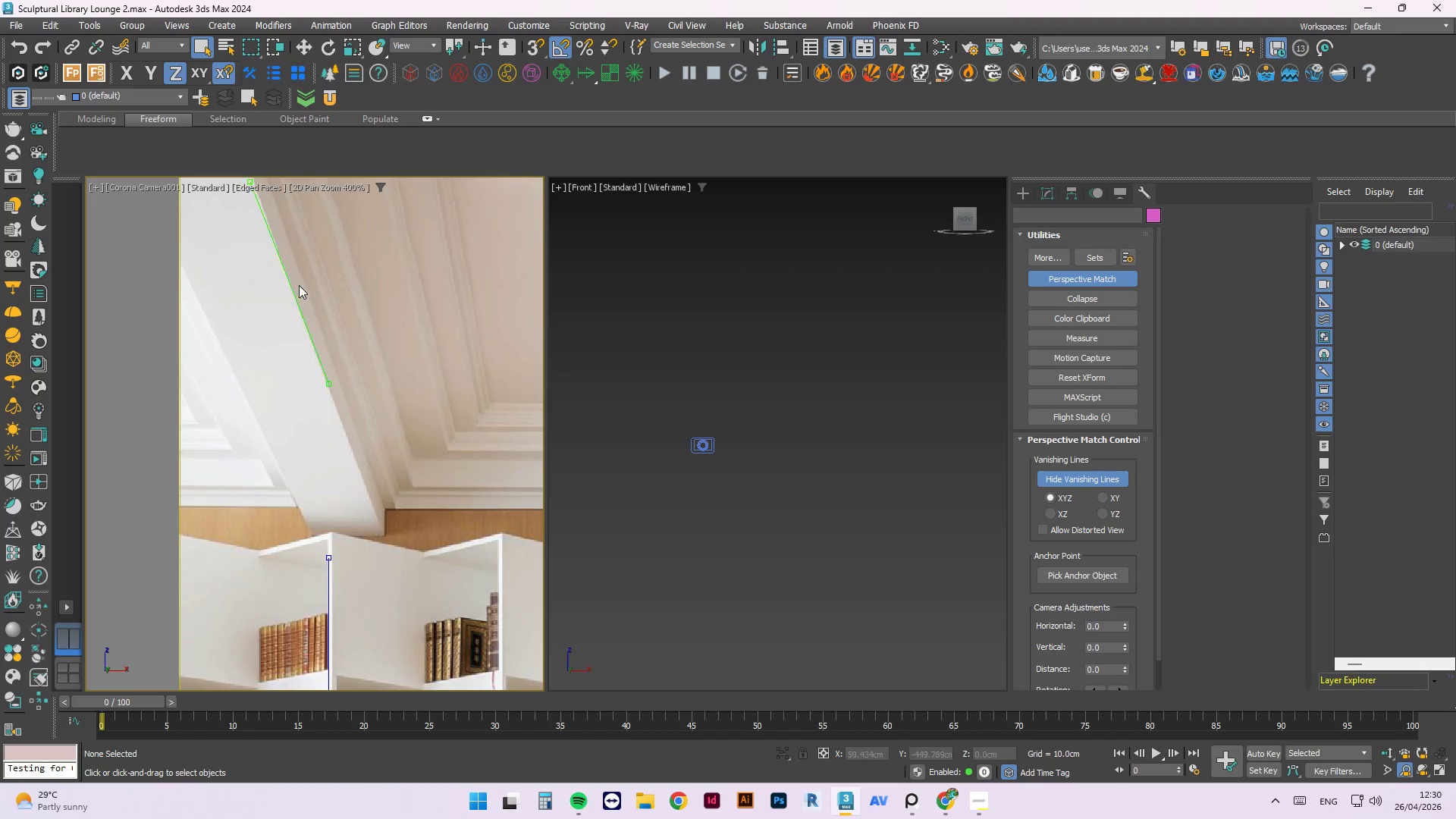 
scroll: coordinate [300, 255], scroll_direction: down, amount: 4.0
 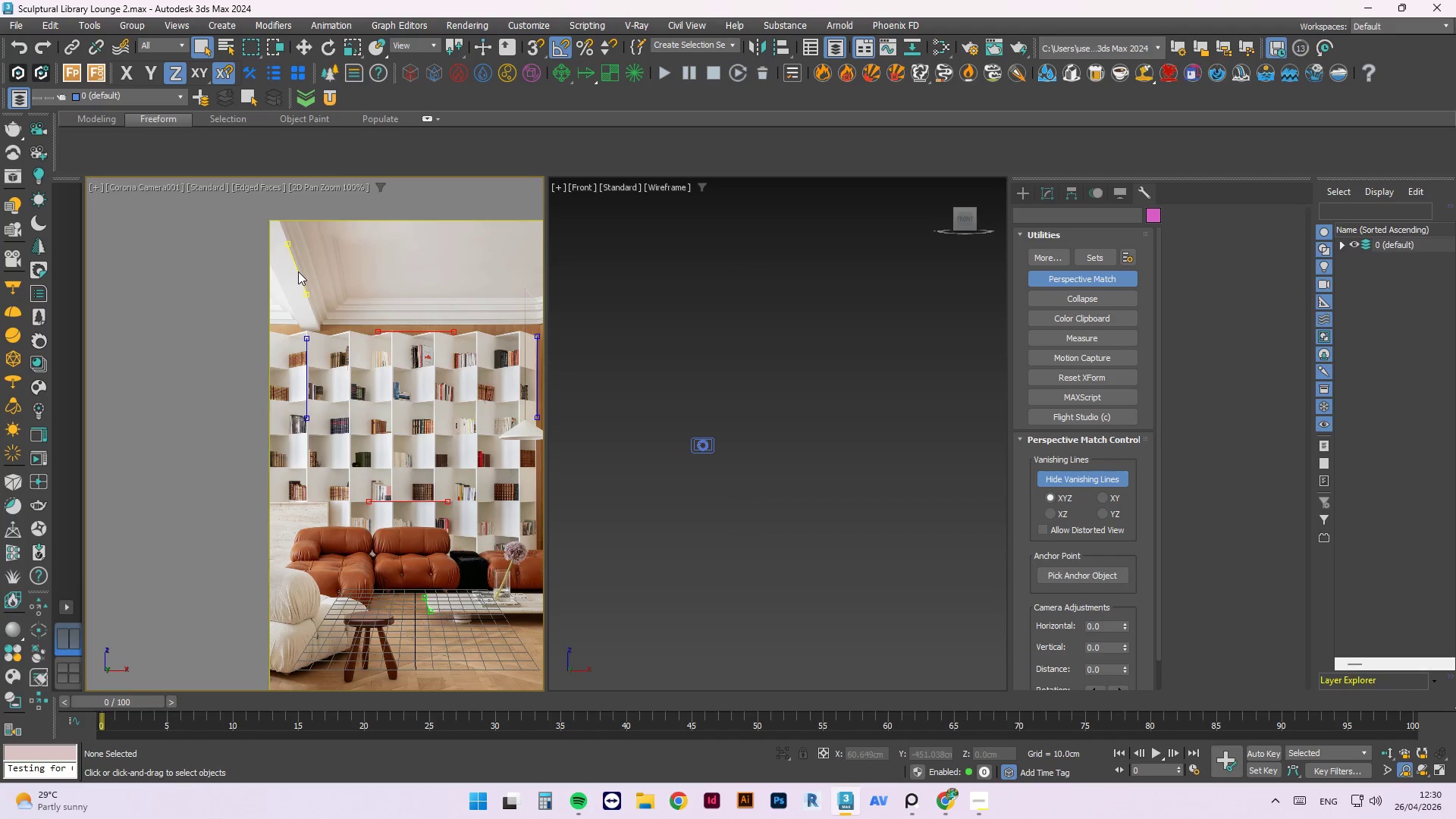 
left_click_drag(start_coordinate=[298, 271], to_coordinate=[411, 651])
 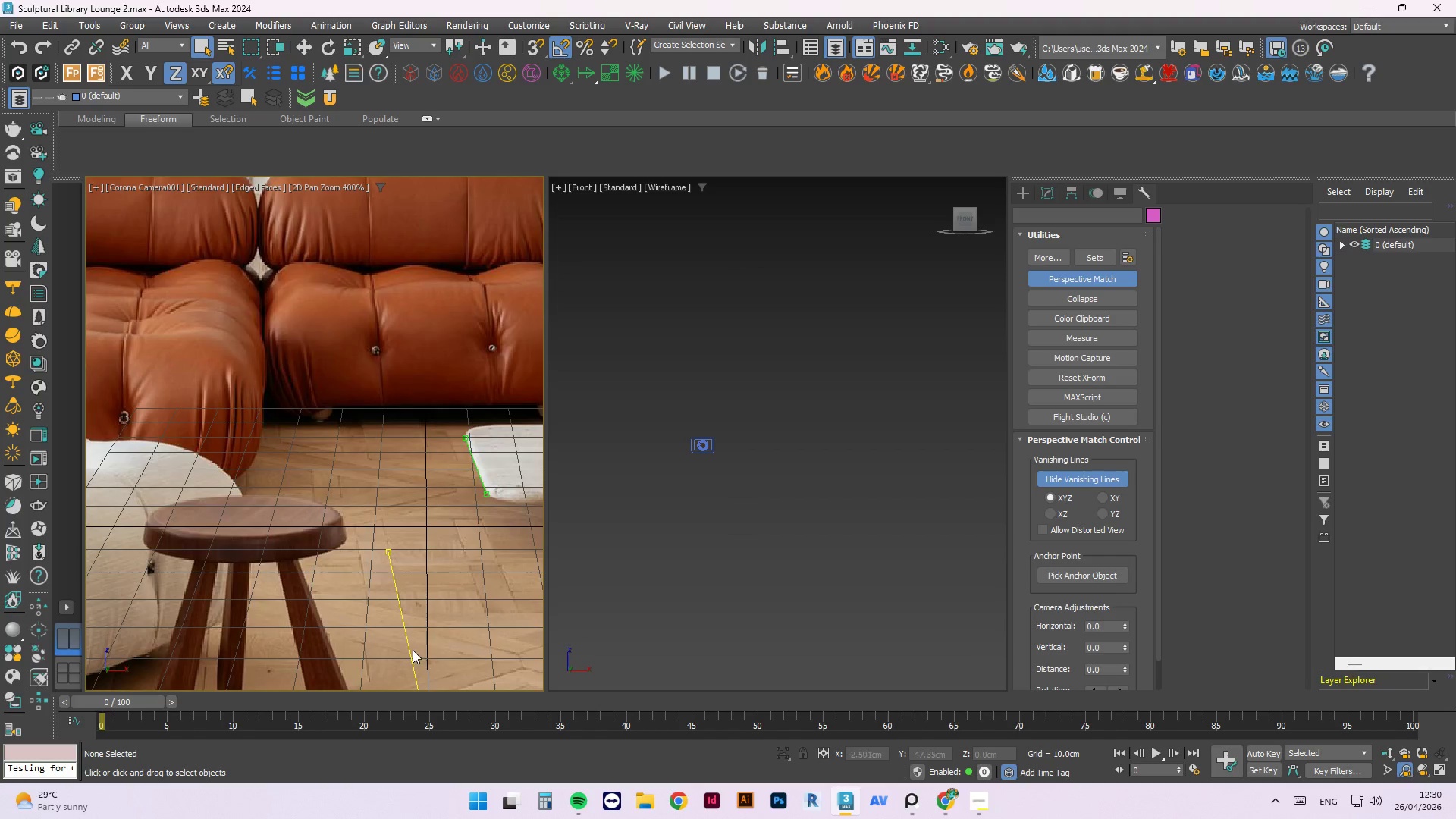 
scroll: coordinate [412, 651], scroll_direction: up, amount: 4.0
 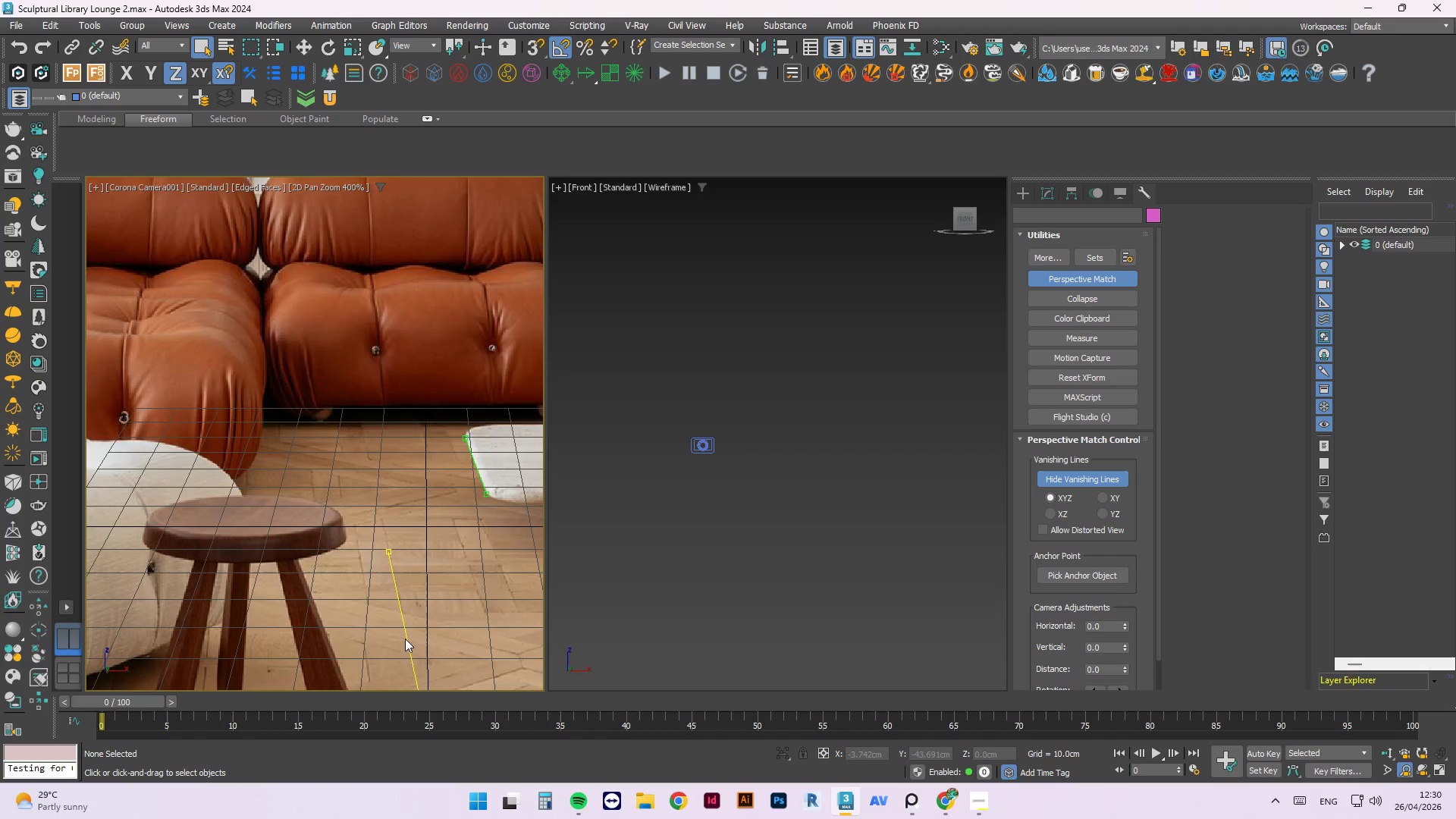 
left_click_drag(start_coordinate=[405, 639], to_coordinate=[370, 610])
 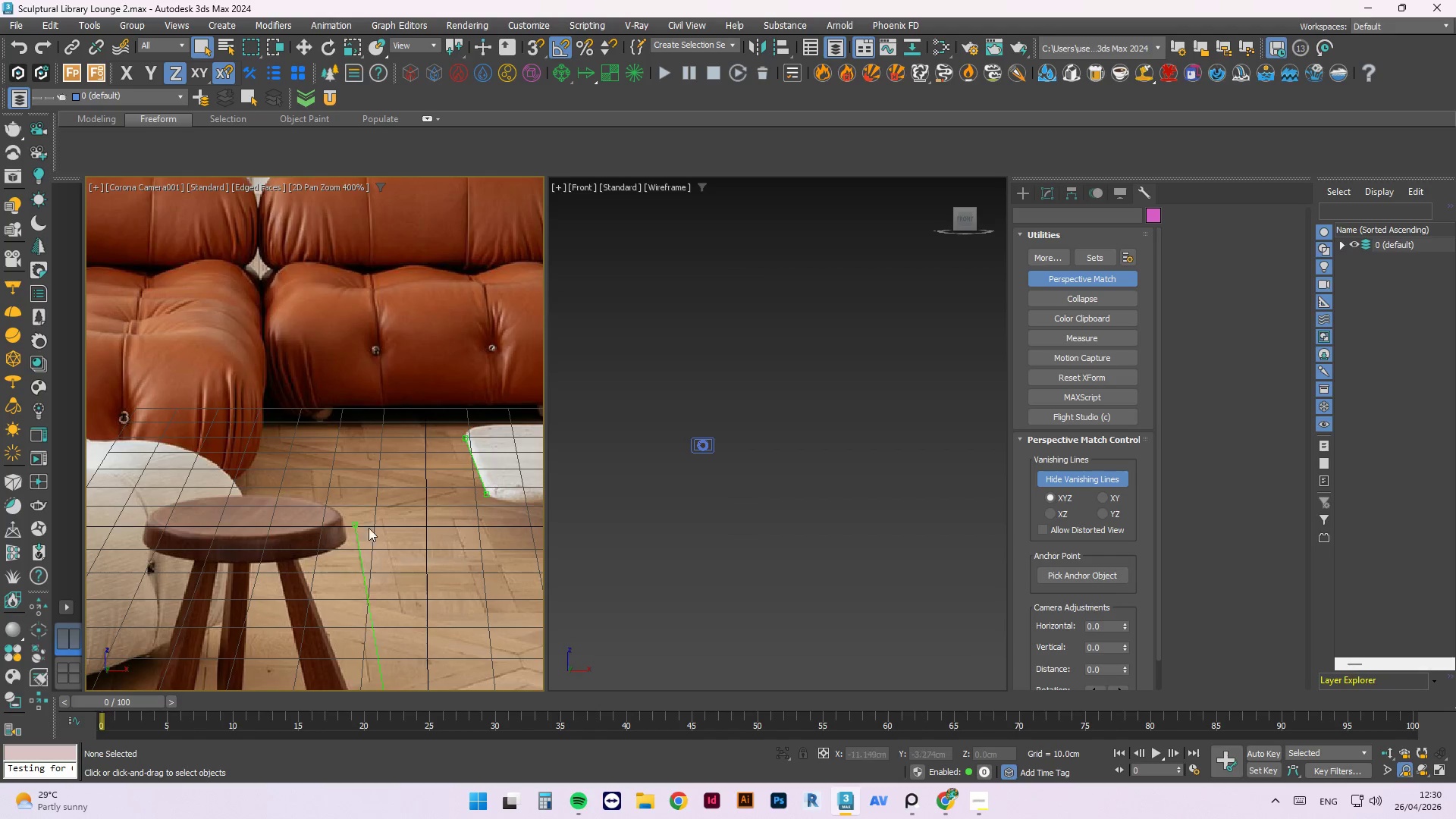 
left_click_drag(start_coordinate=[369, 544], to_coordinate=[255, 539])
 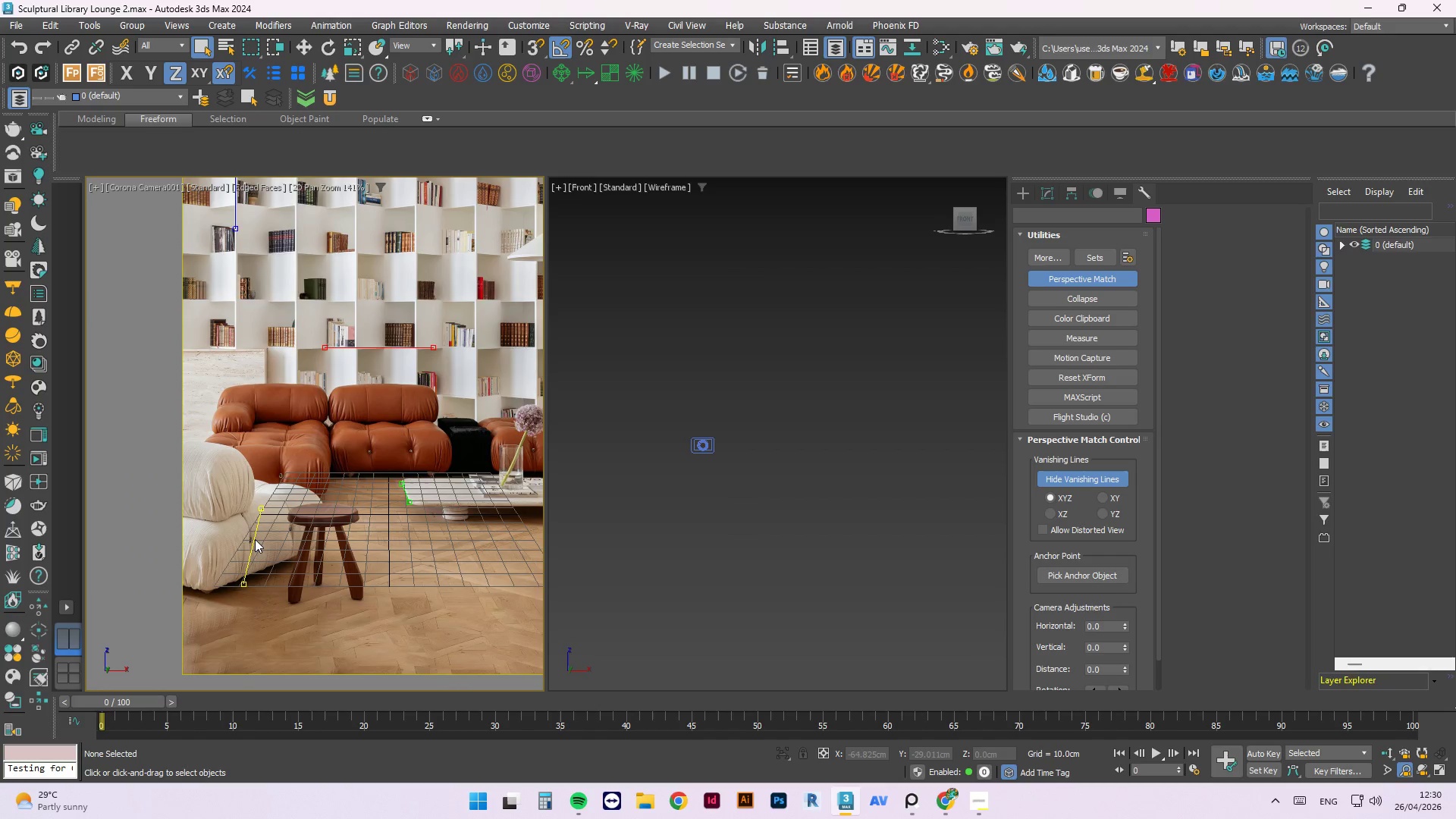 
scroll: coordinate [368, 505], scroll_direction: down, amount: 3.0
 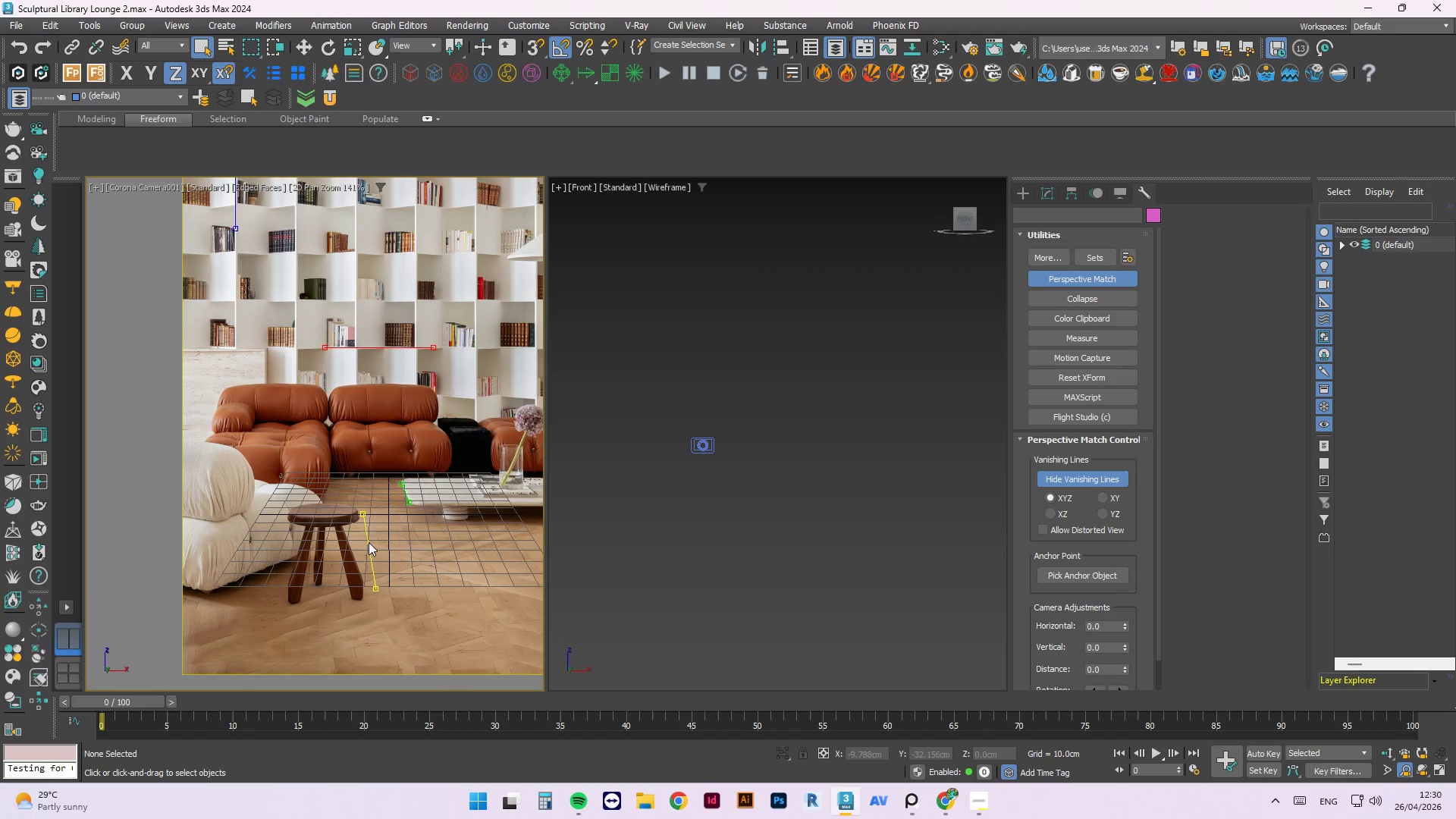 
key(Control+ControlLeft)
 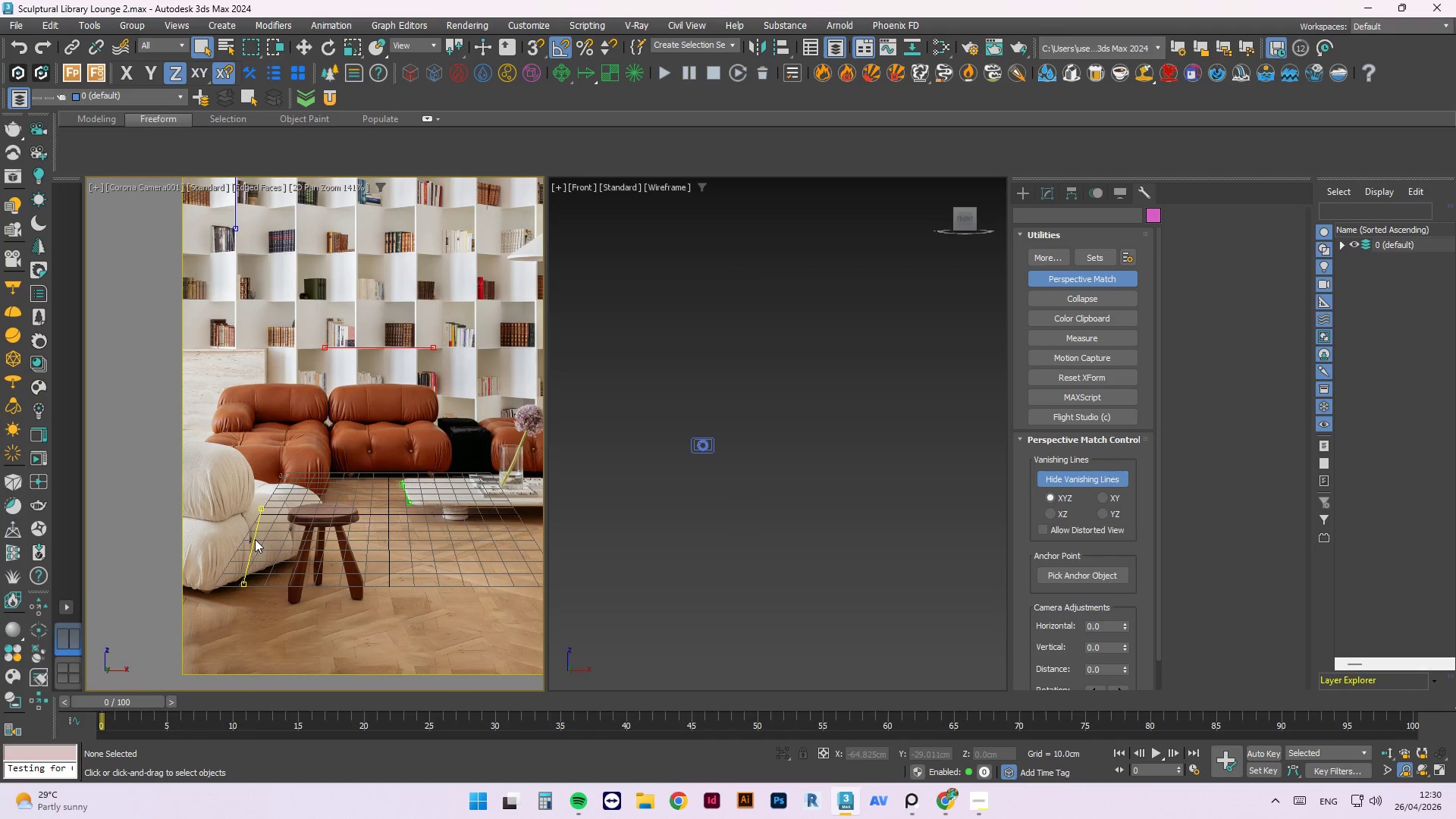 
key(Control+S)
 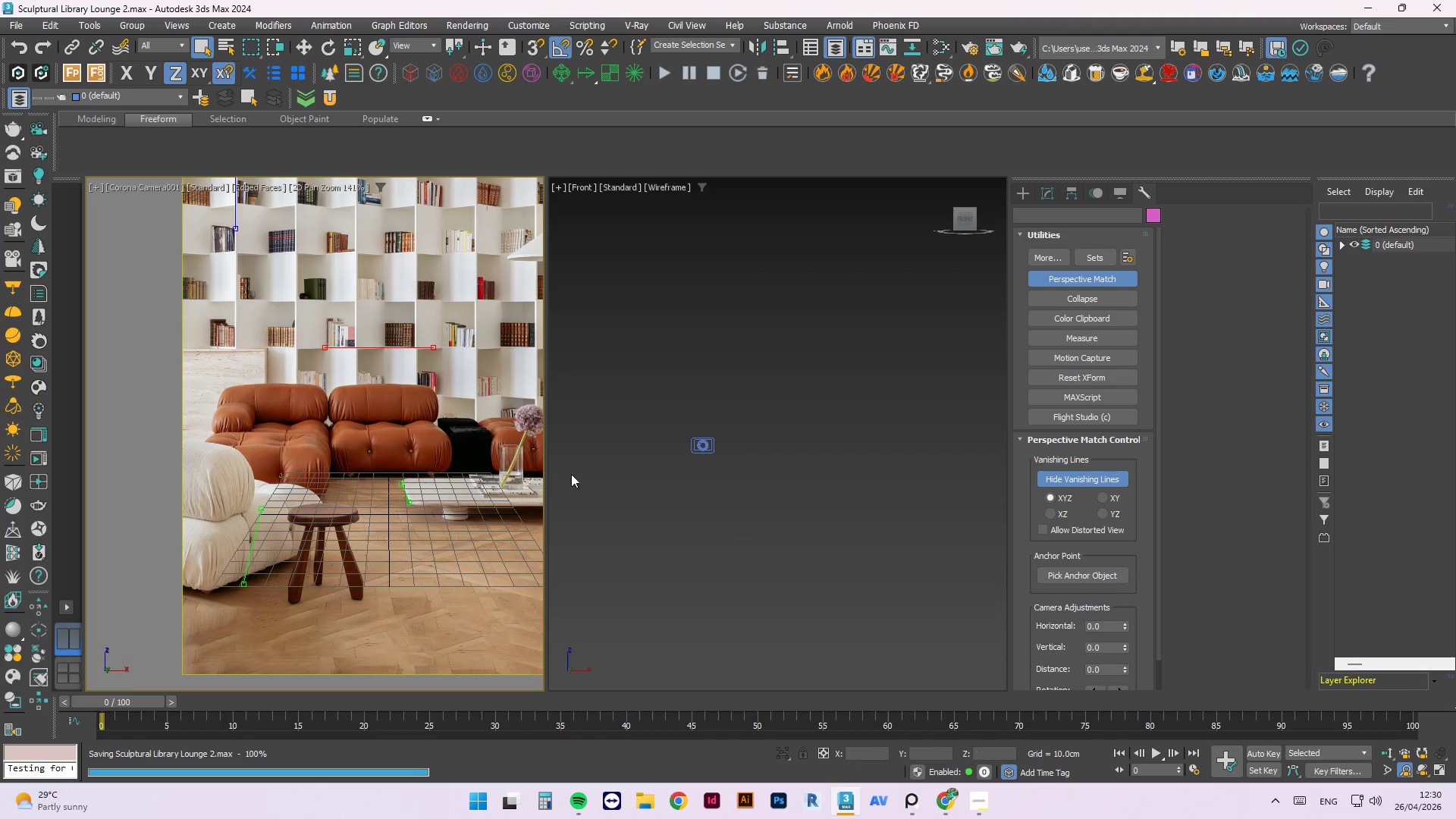 
scroll: coordinate [444, 361], scroll_direction: up, amount: 1.0
 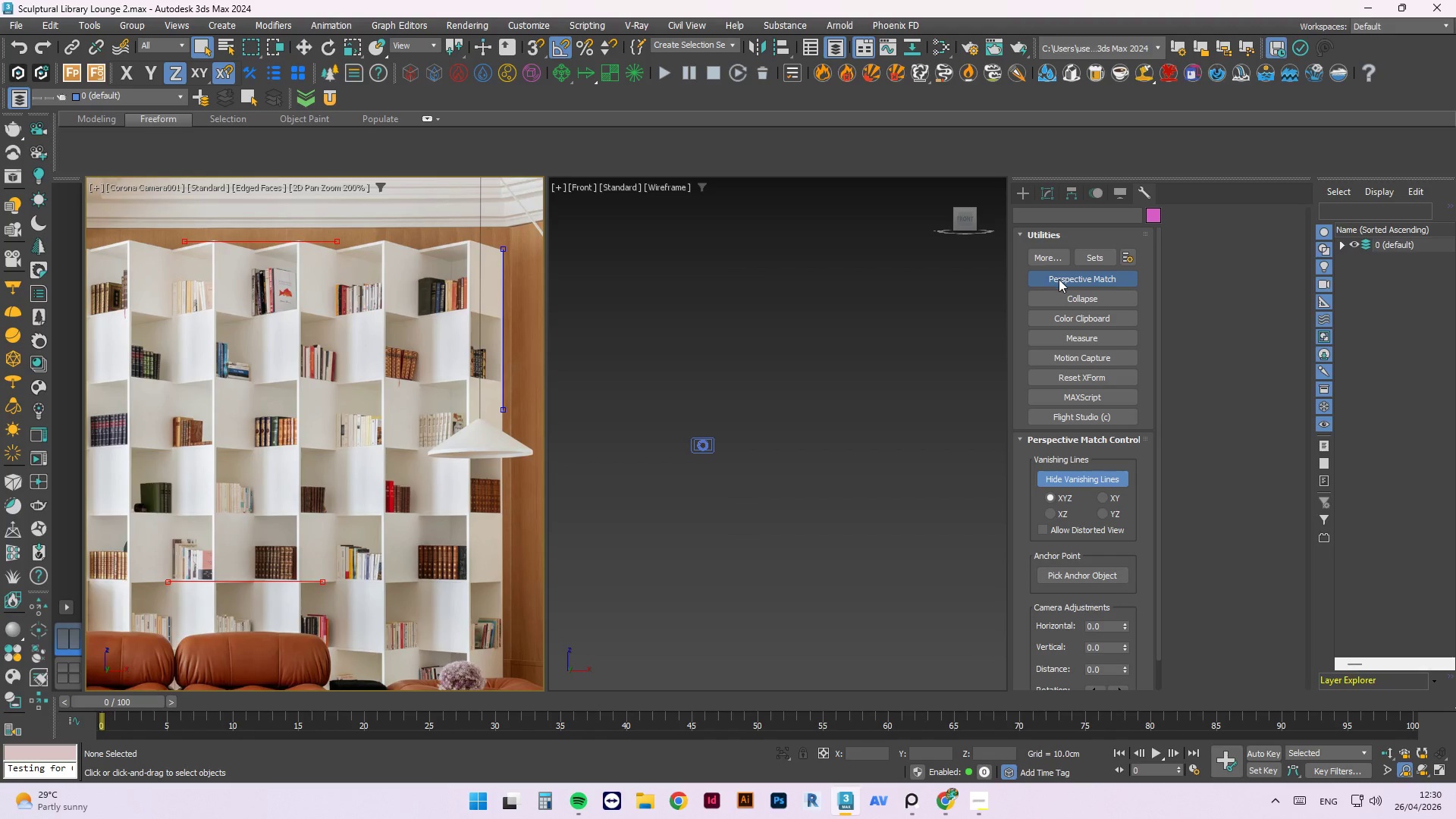 
left_click([1059, 279])
 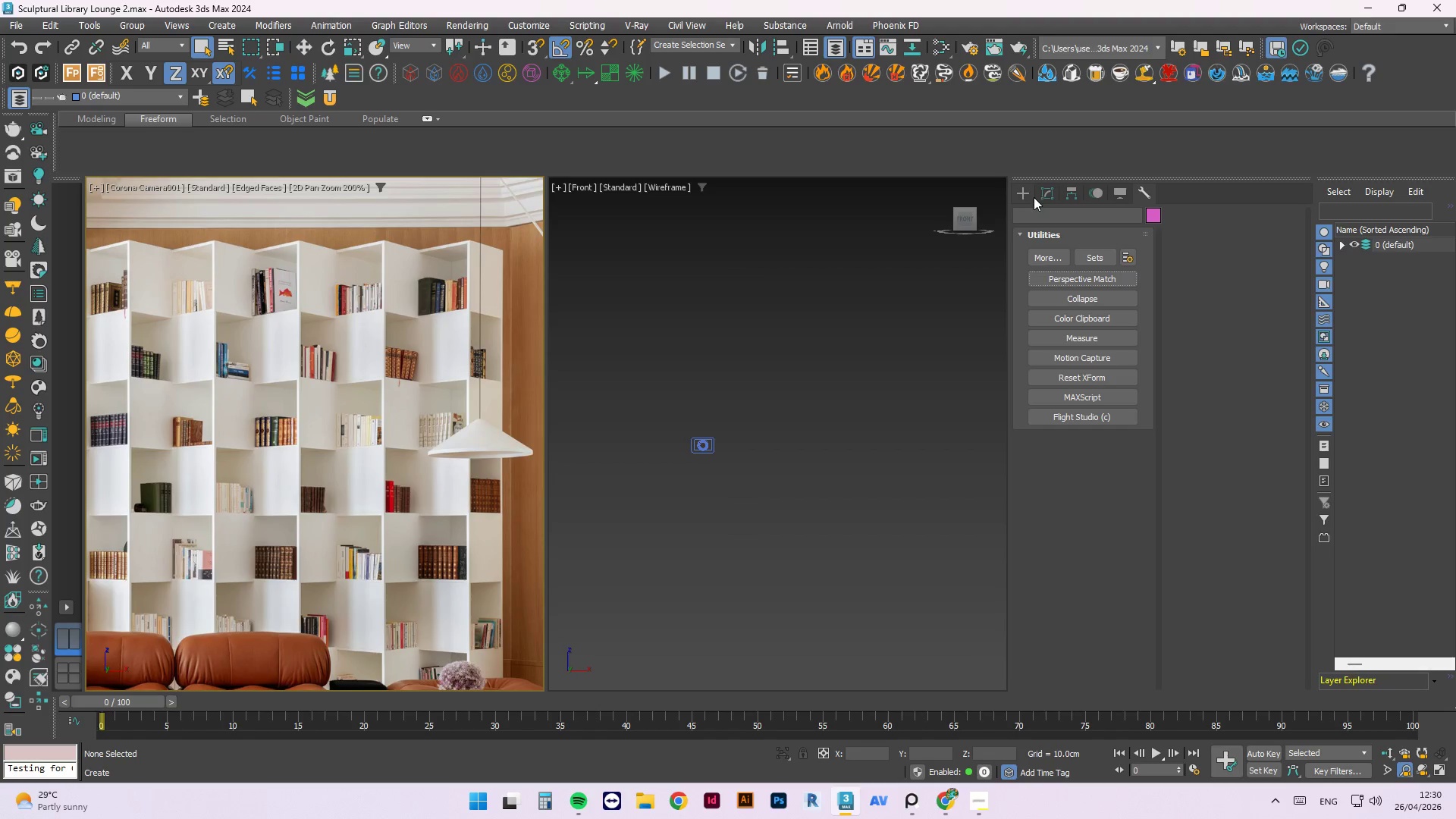 
left_click([1027, 195])
 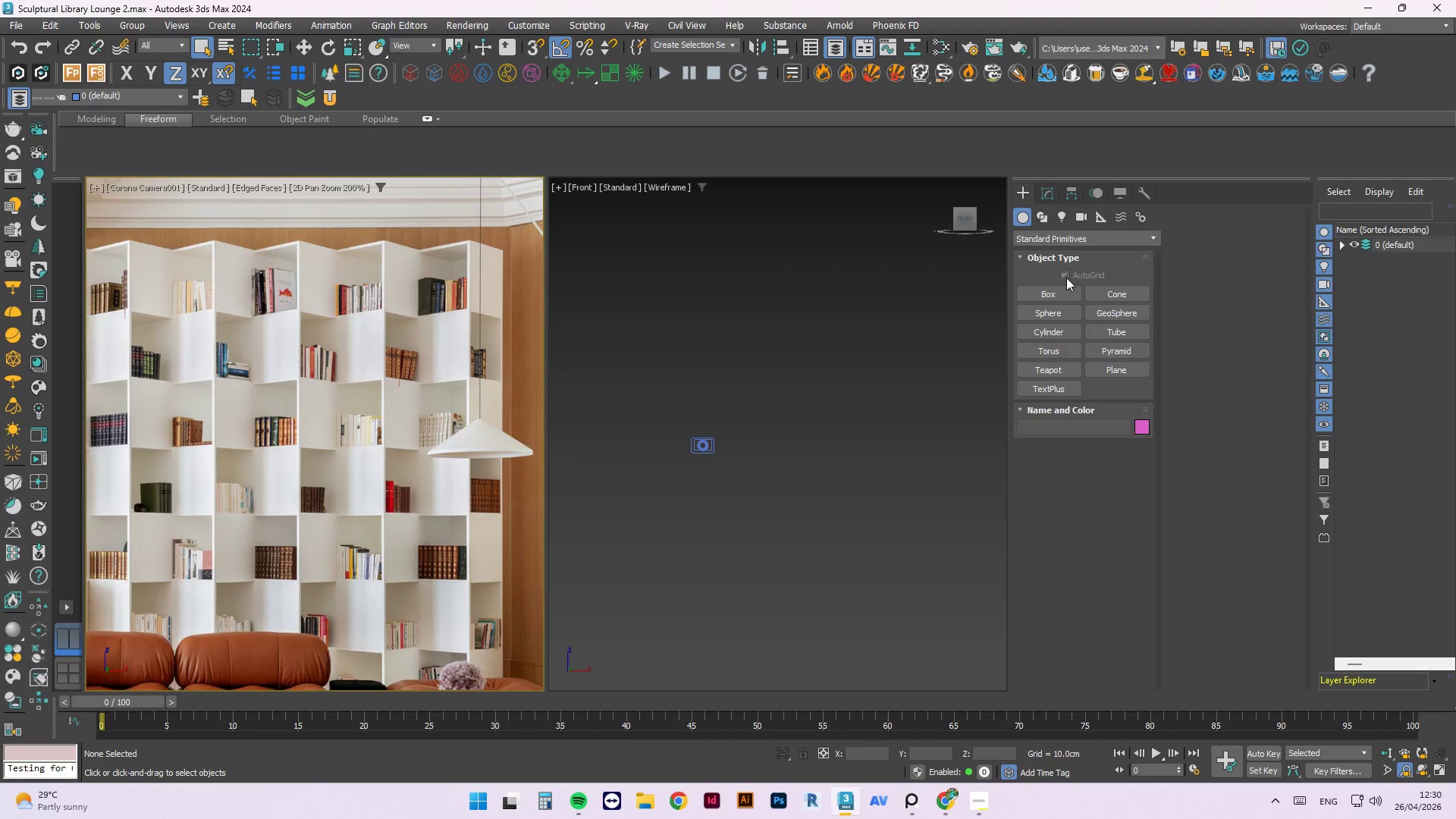 
left_click_drag(start_coordinate=[1044, 219], to_coordinate=[1044, 215])
 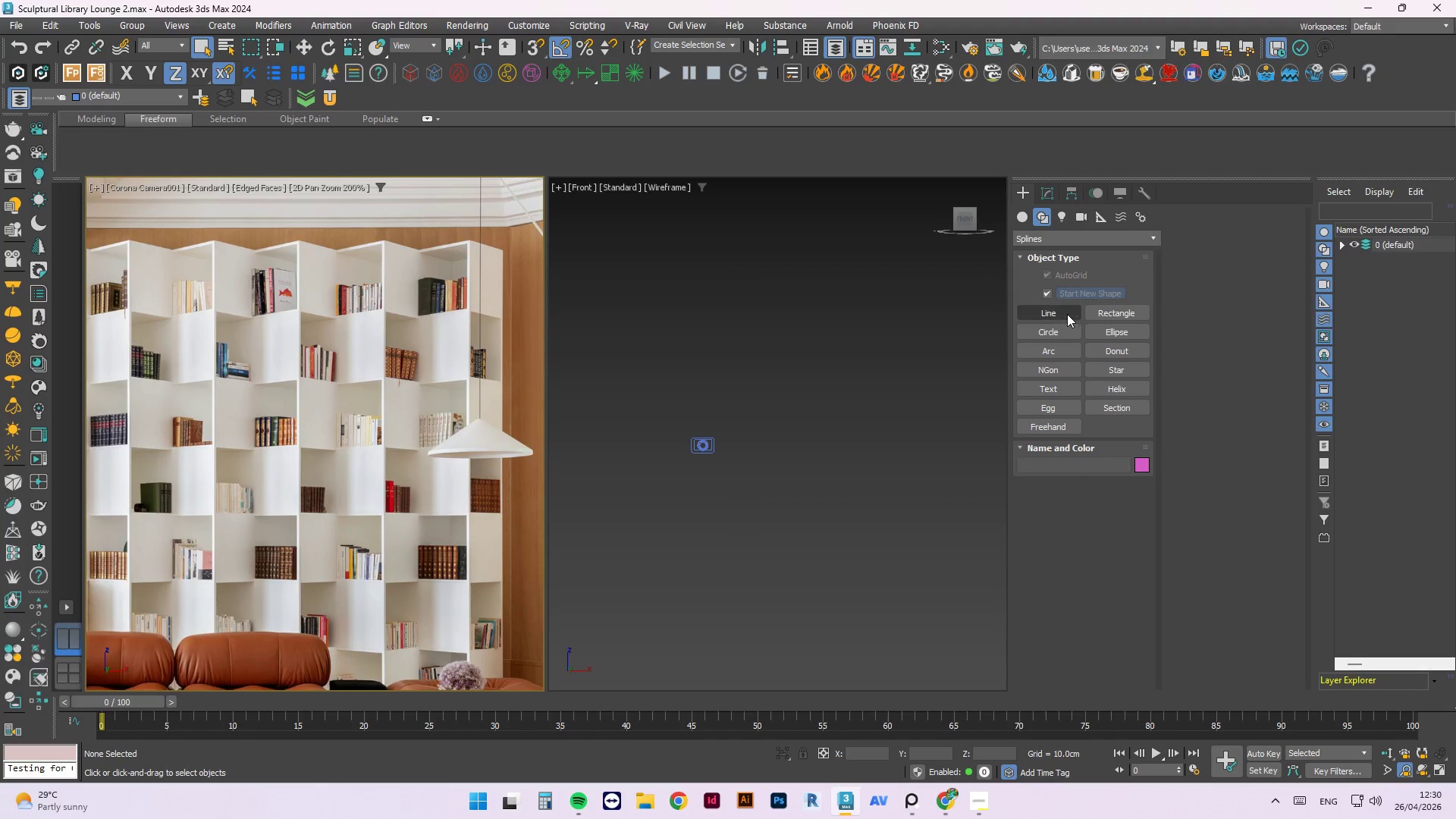 
left_click([1067, 314])
 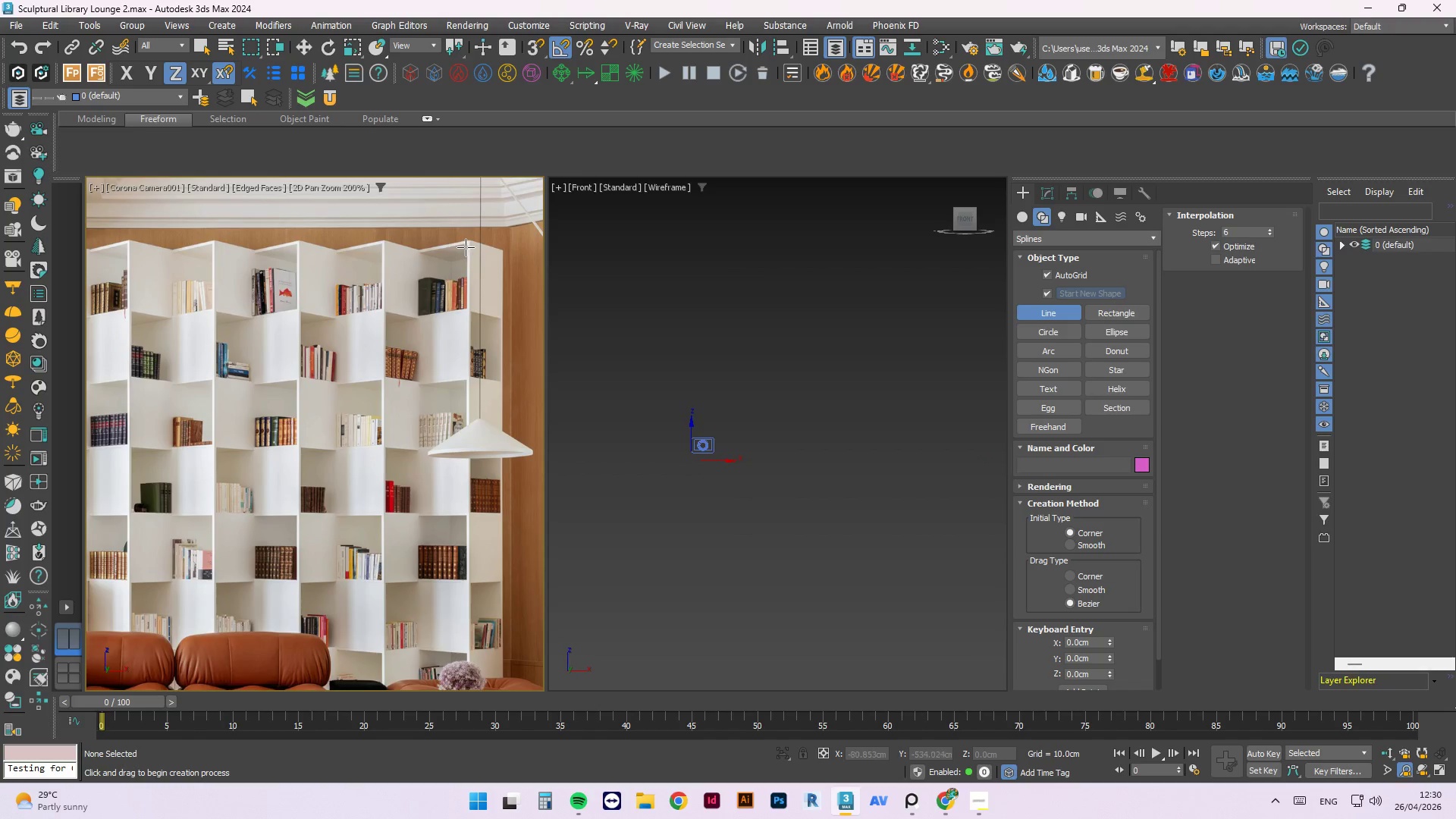 
left_click([469, 240])
 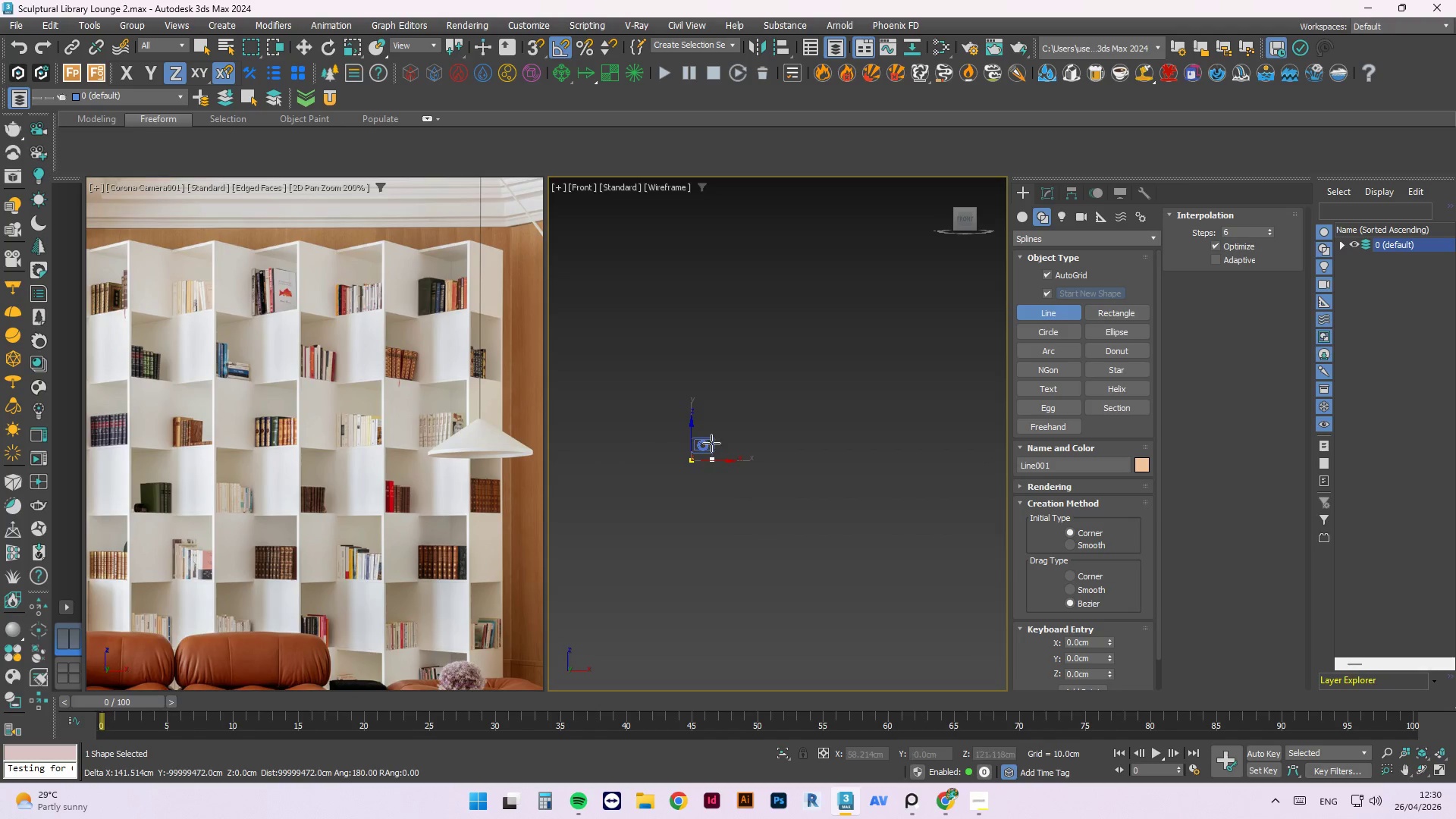 
key(Escape)
 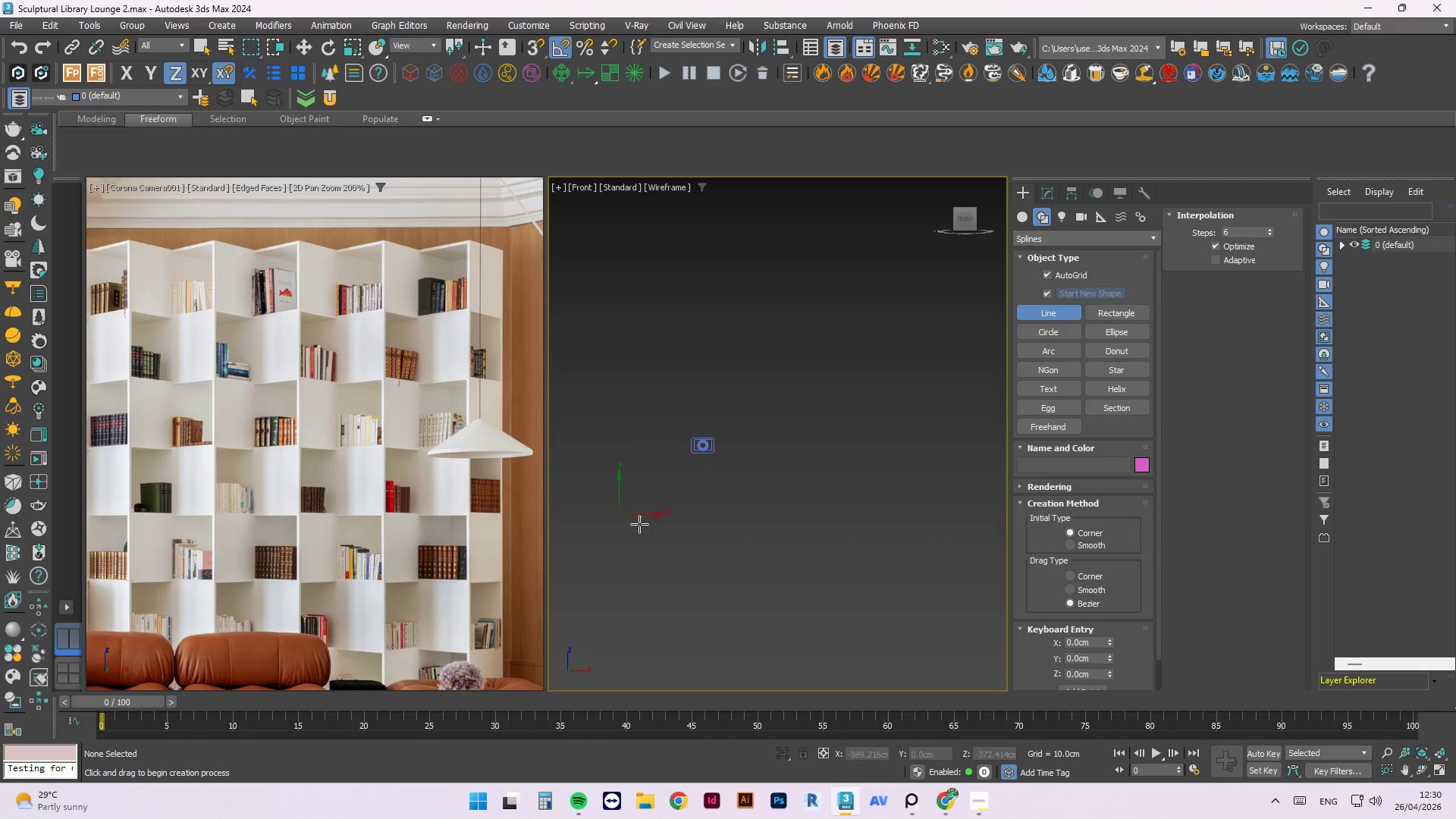 
scroll: coordinate [679, 416], scroll_direction: up, amount: 2.0
 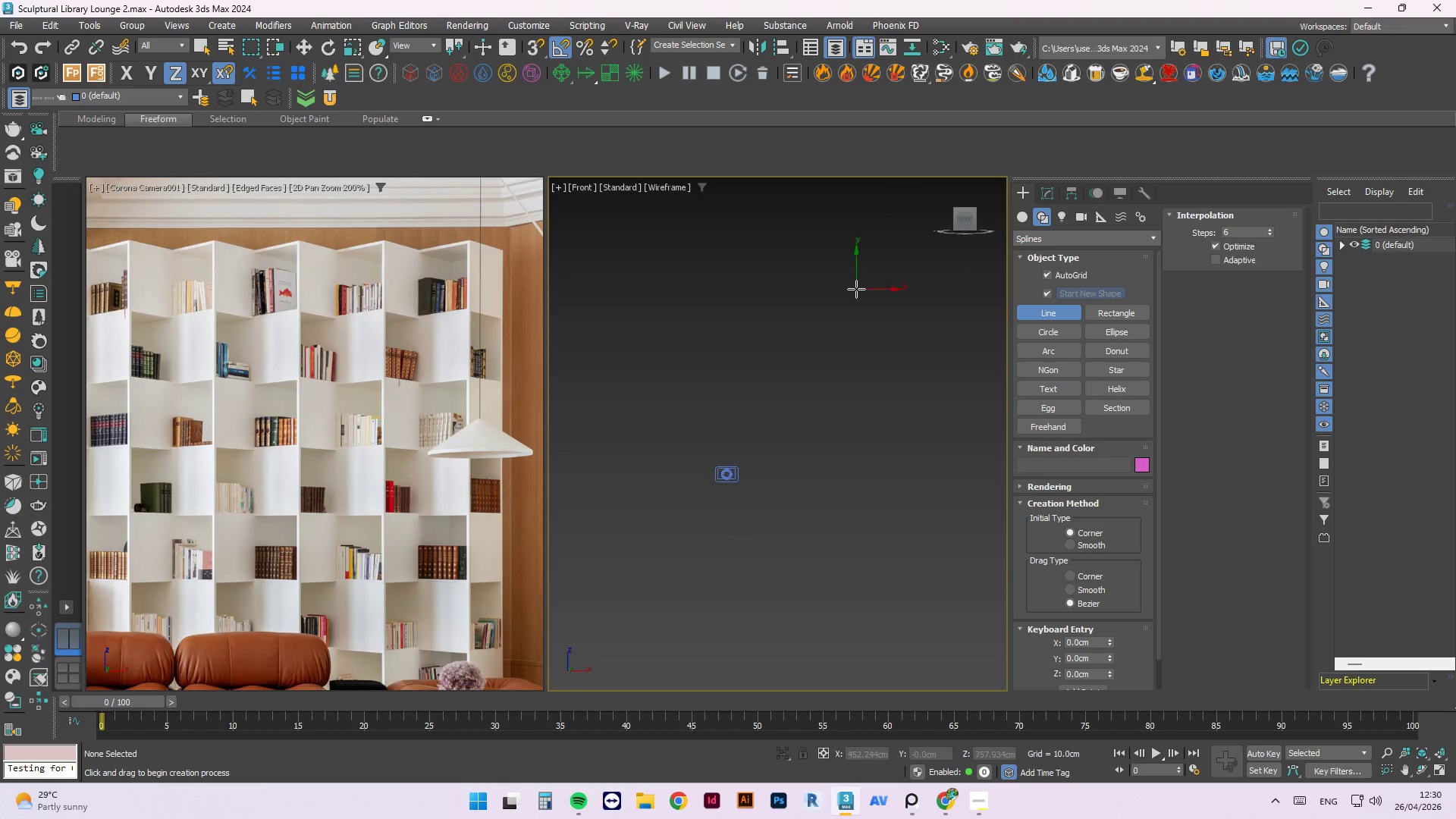 
left_click([856, 289])
 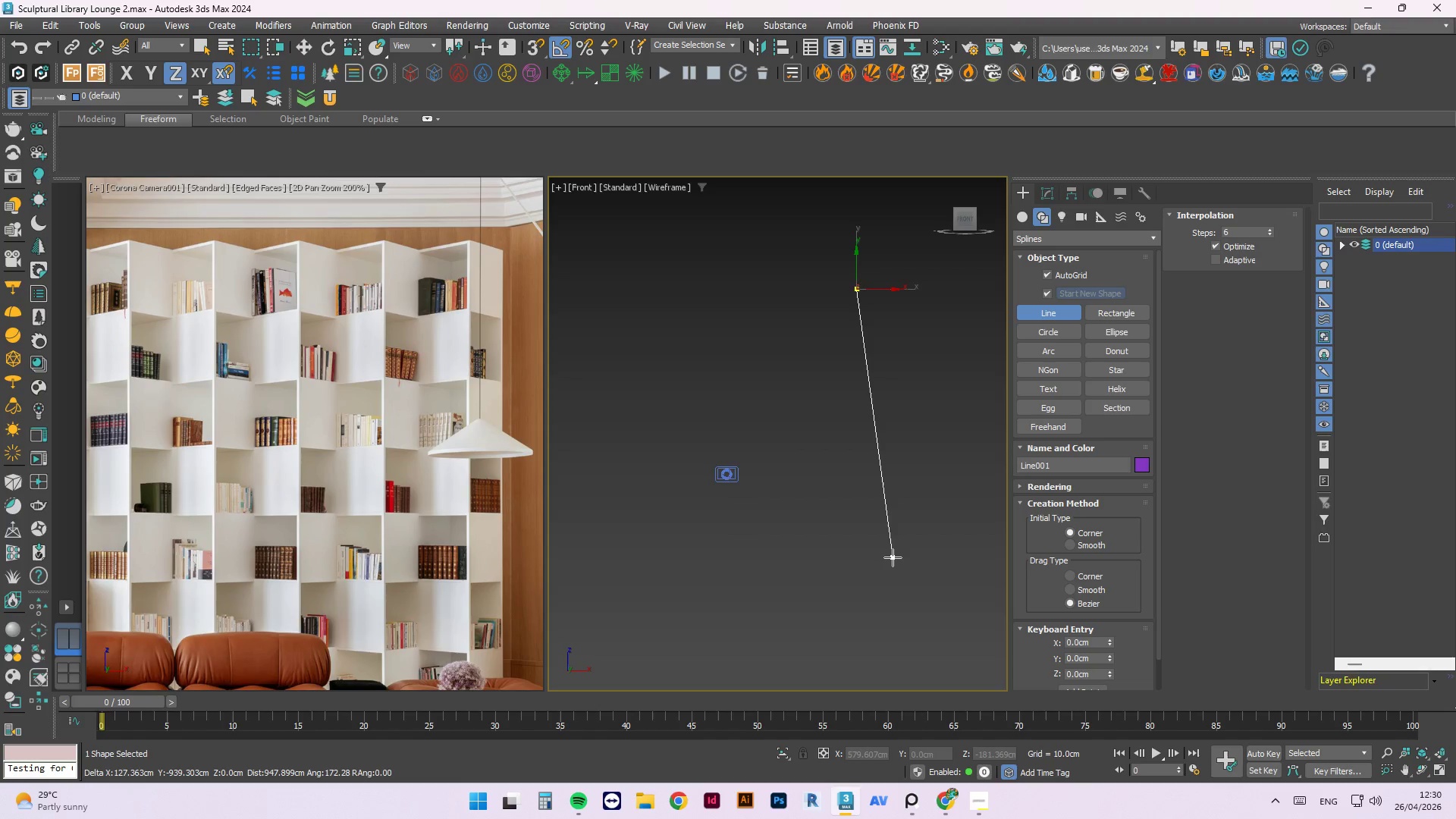 
hold_key(key=ShiftLeft, duration=1.66)
left_click([877, 640])
 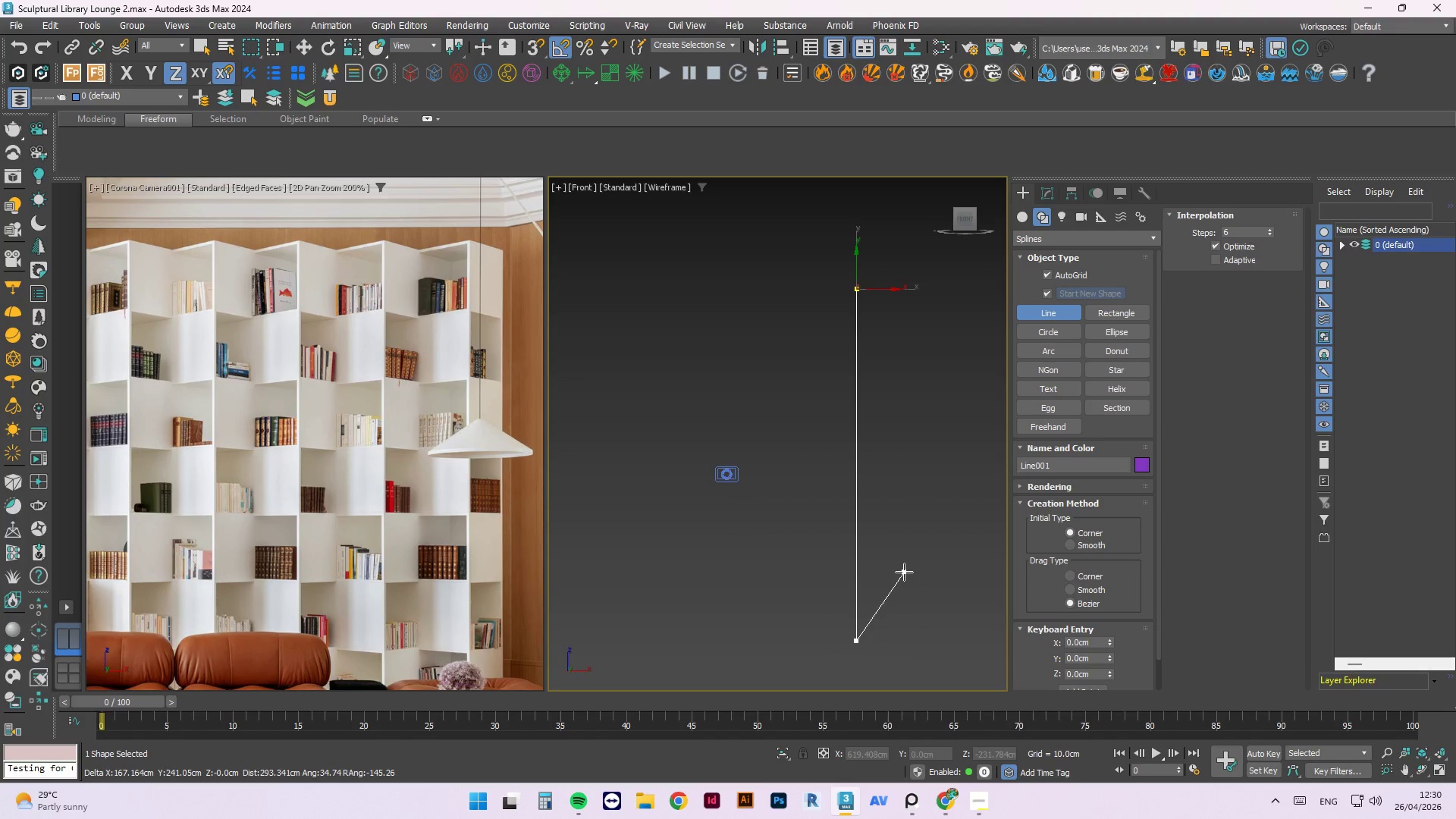 
key(Escape)
 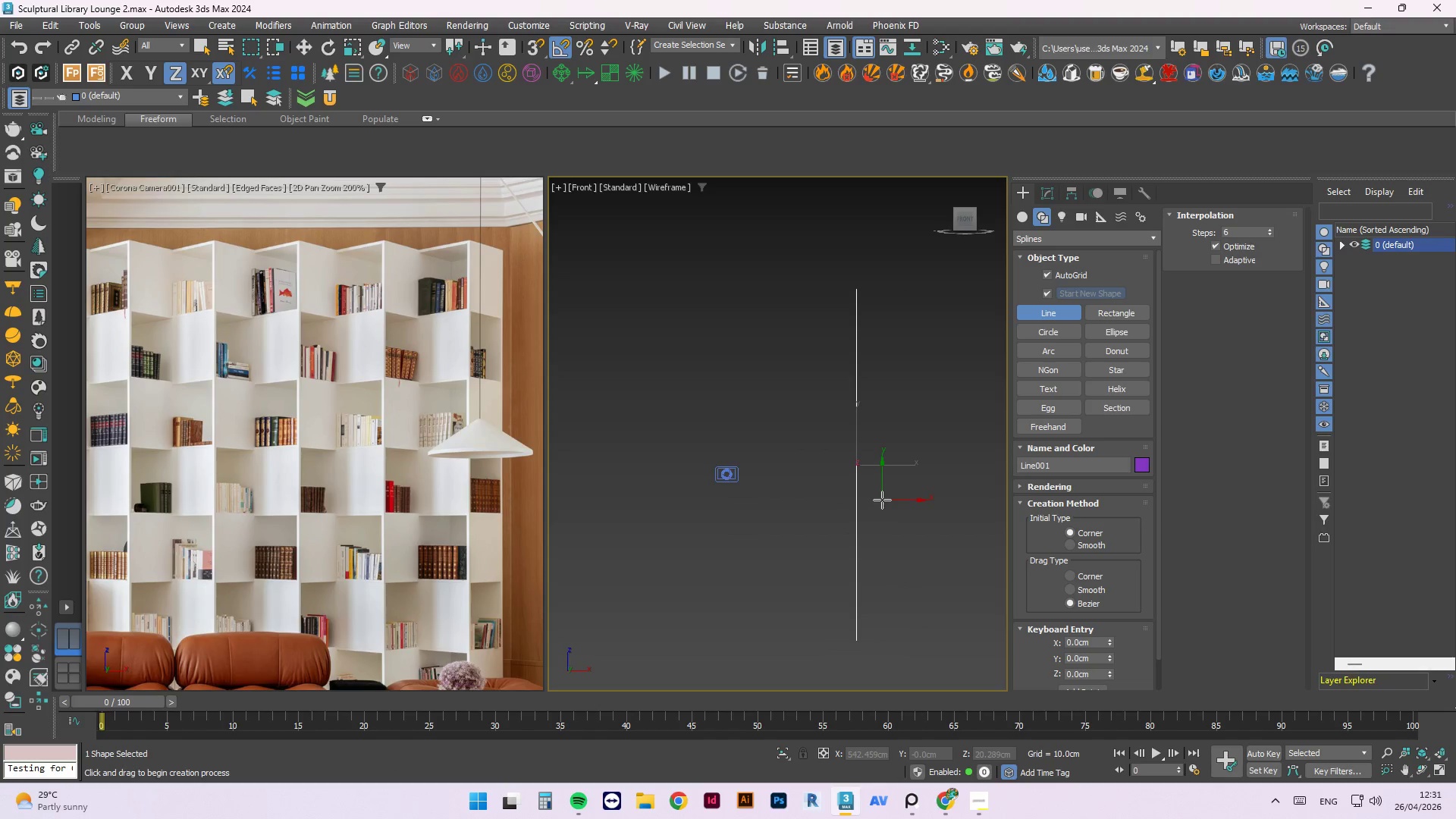 
key(W)
 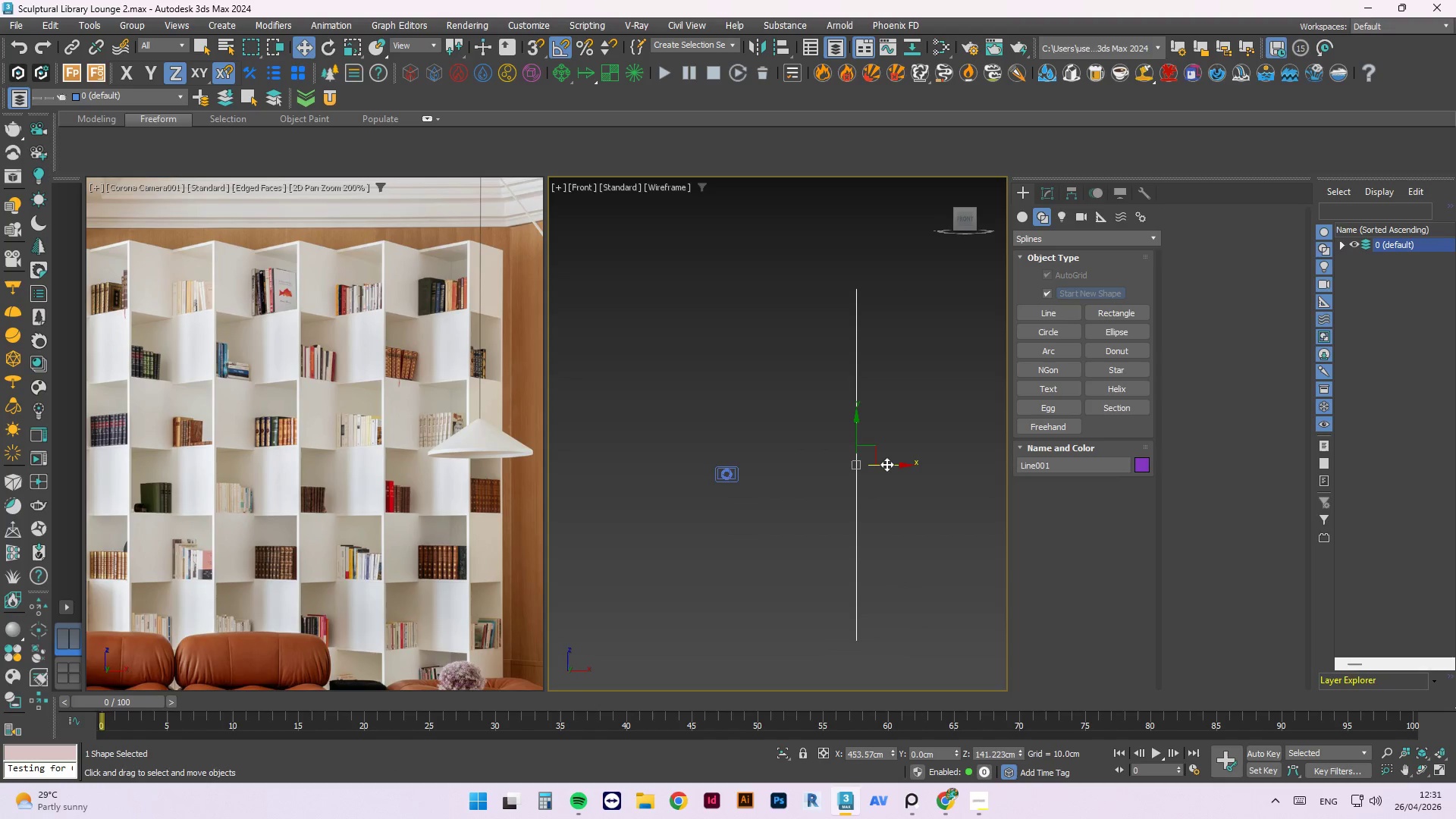 
left_click_drag(start_coordinate=[886, 464], to_coordinate=[779, 463])
 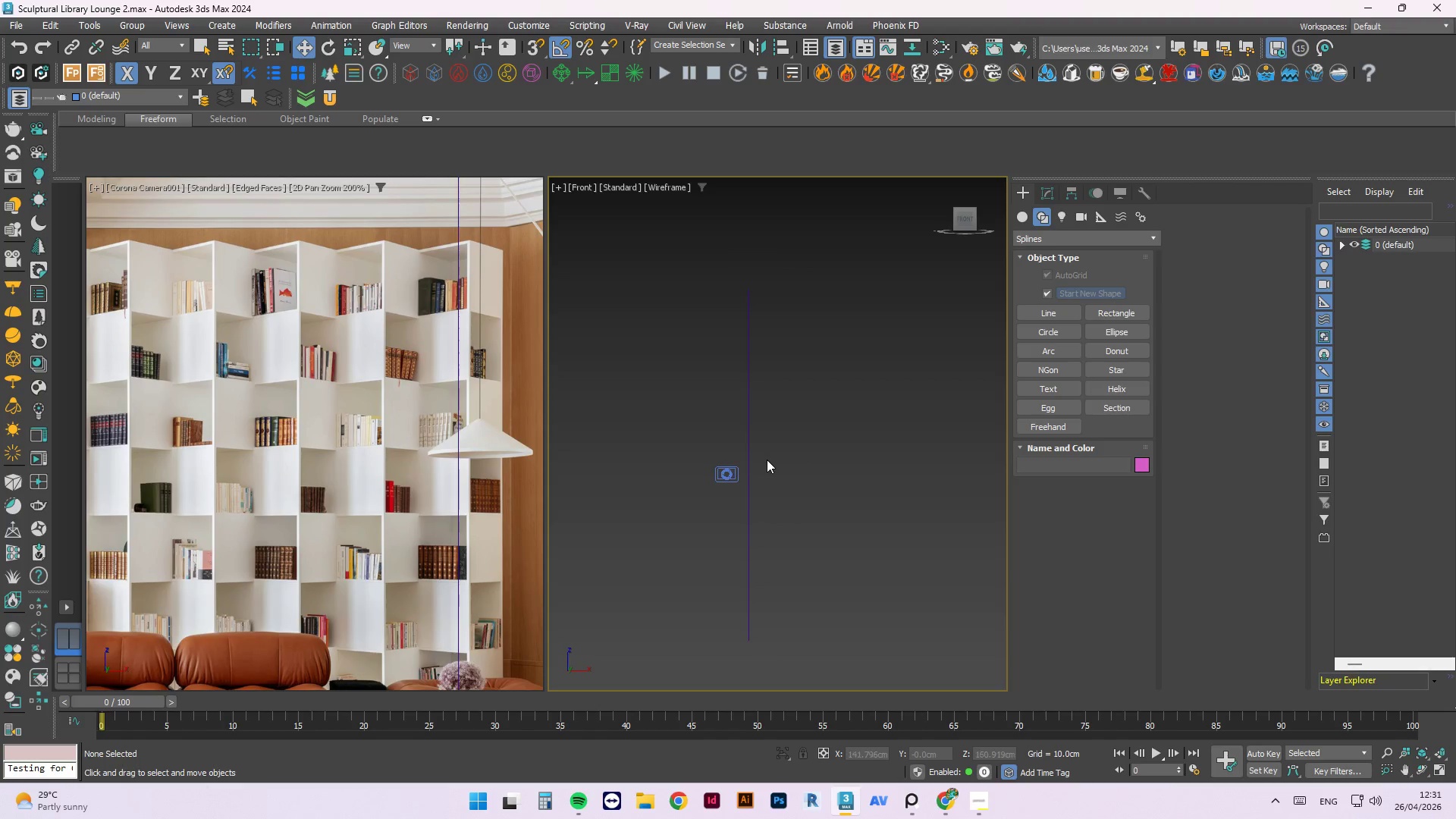 
left_click([749, 458])
 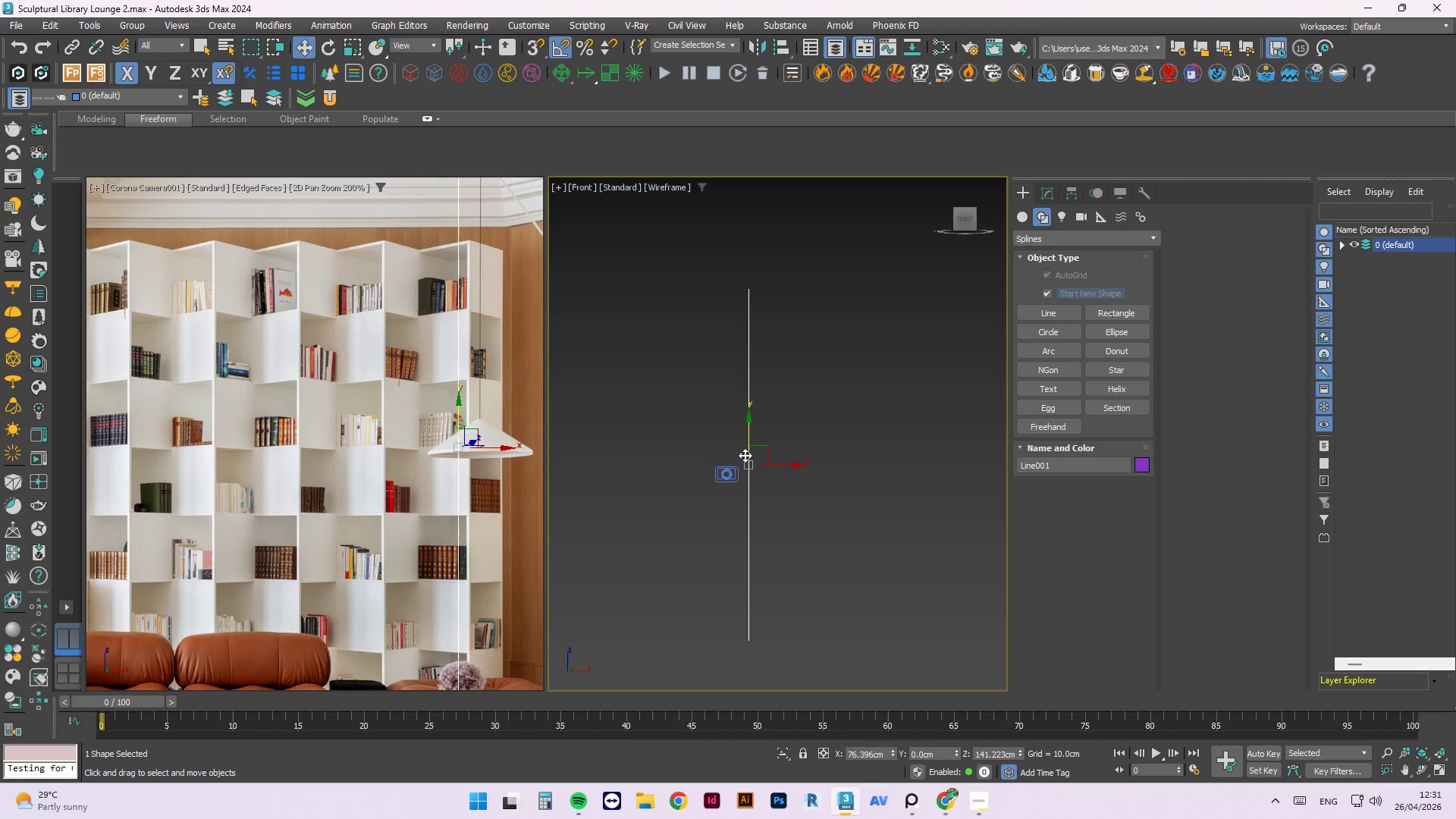 
key(T)
 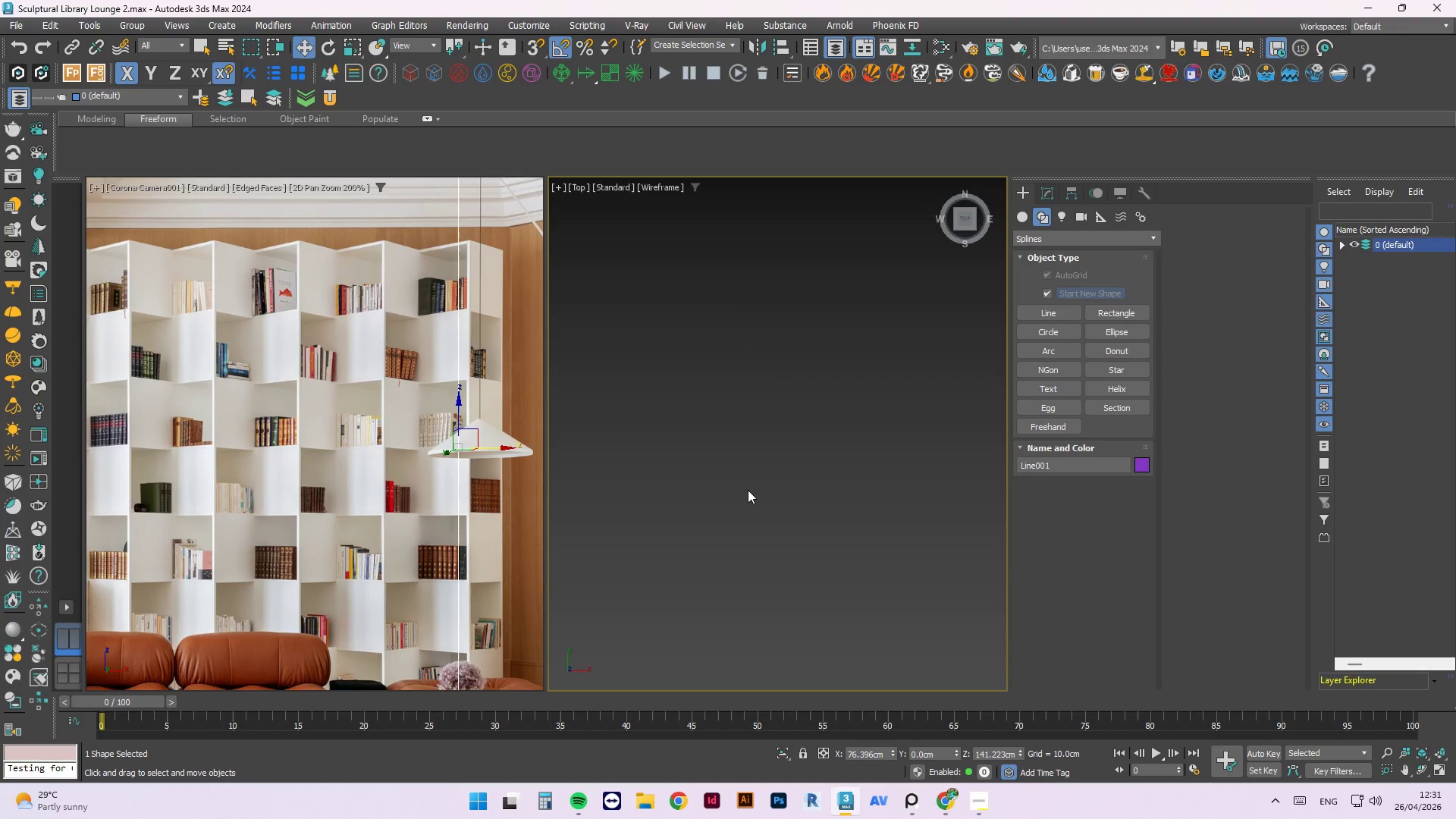 
key(Z)
 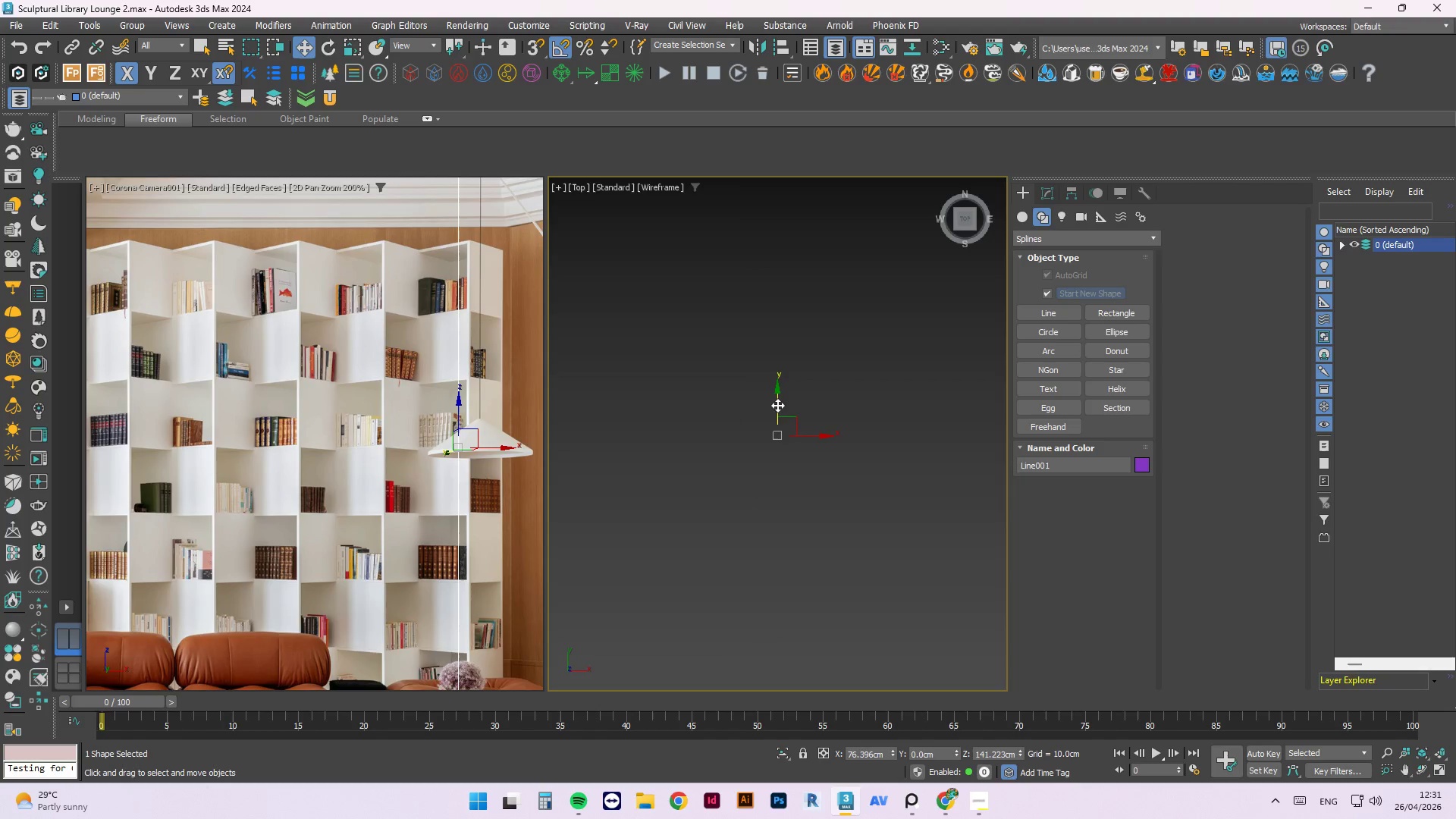 
scroll: coordinate [748, 490], scroll_direction: down, amount: 4.0
 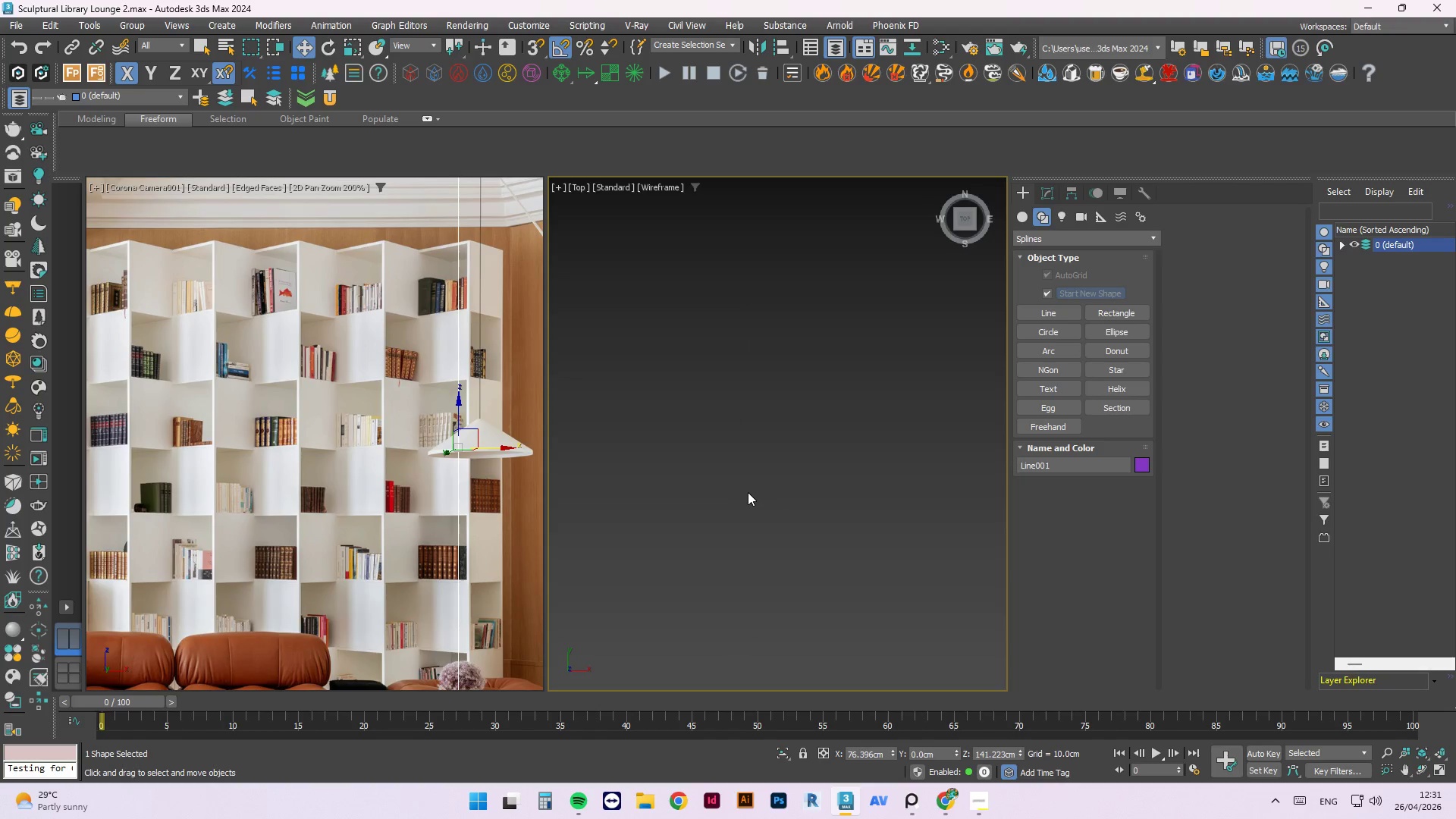 
left_click_drag(start_coordinate=[778, 403], to_coordinate=[717, 189])
 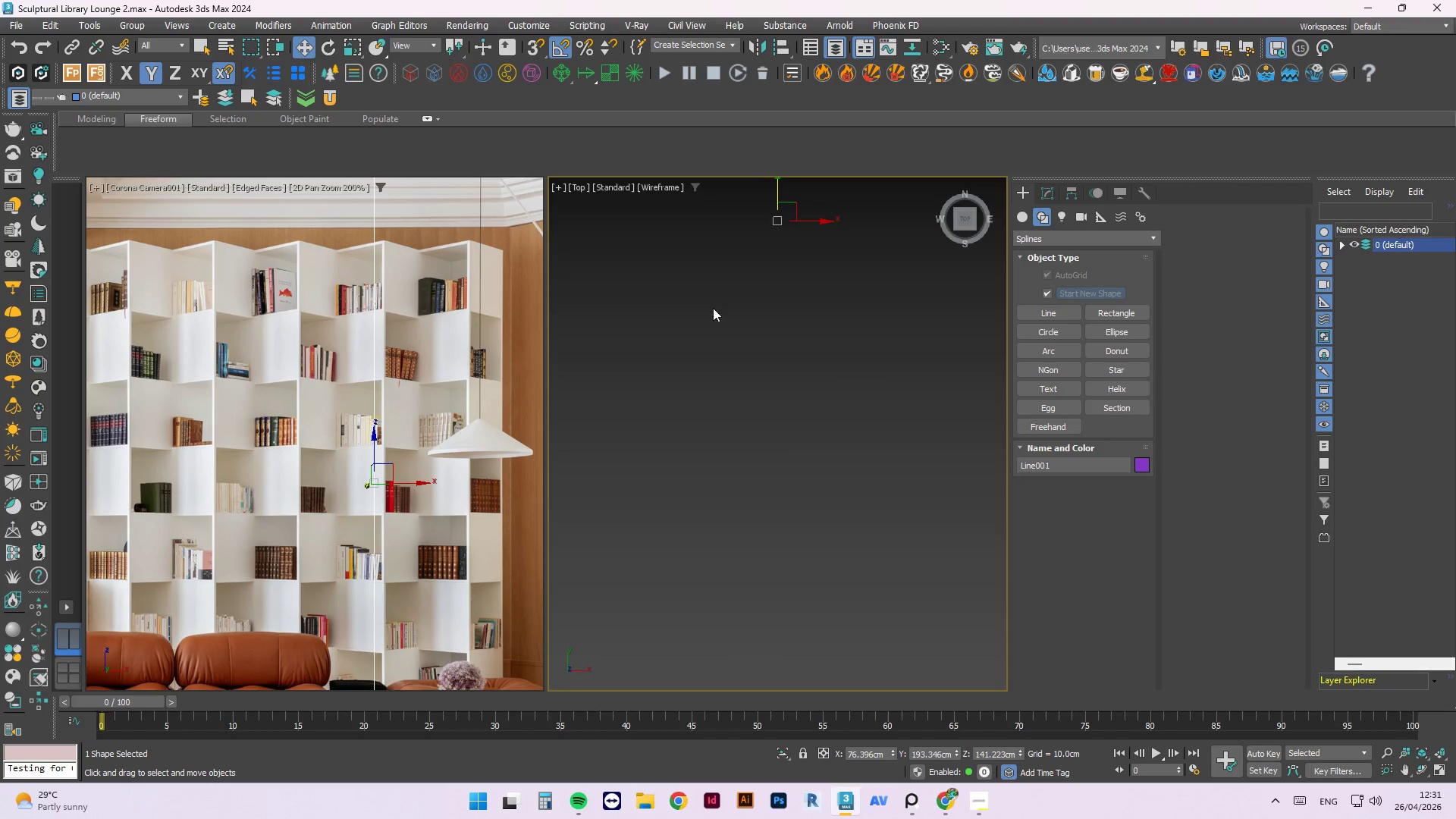 
scroll: coordinate [679, 553], scroll_direction: down, amount: 4.0
 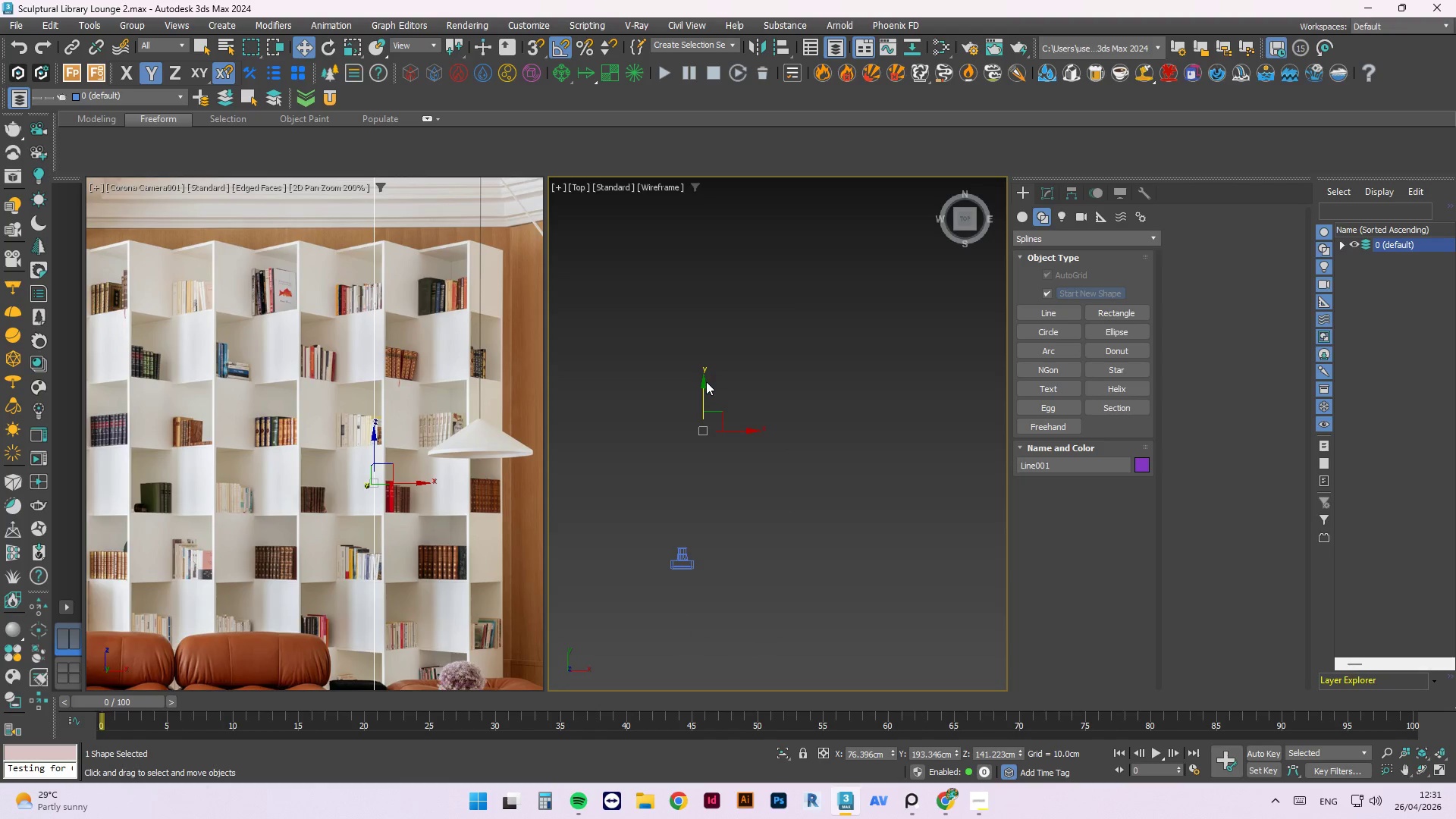 
left_click_drag(start_coordinate=[703, 383], to_coordinate=[686, 200])
 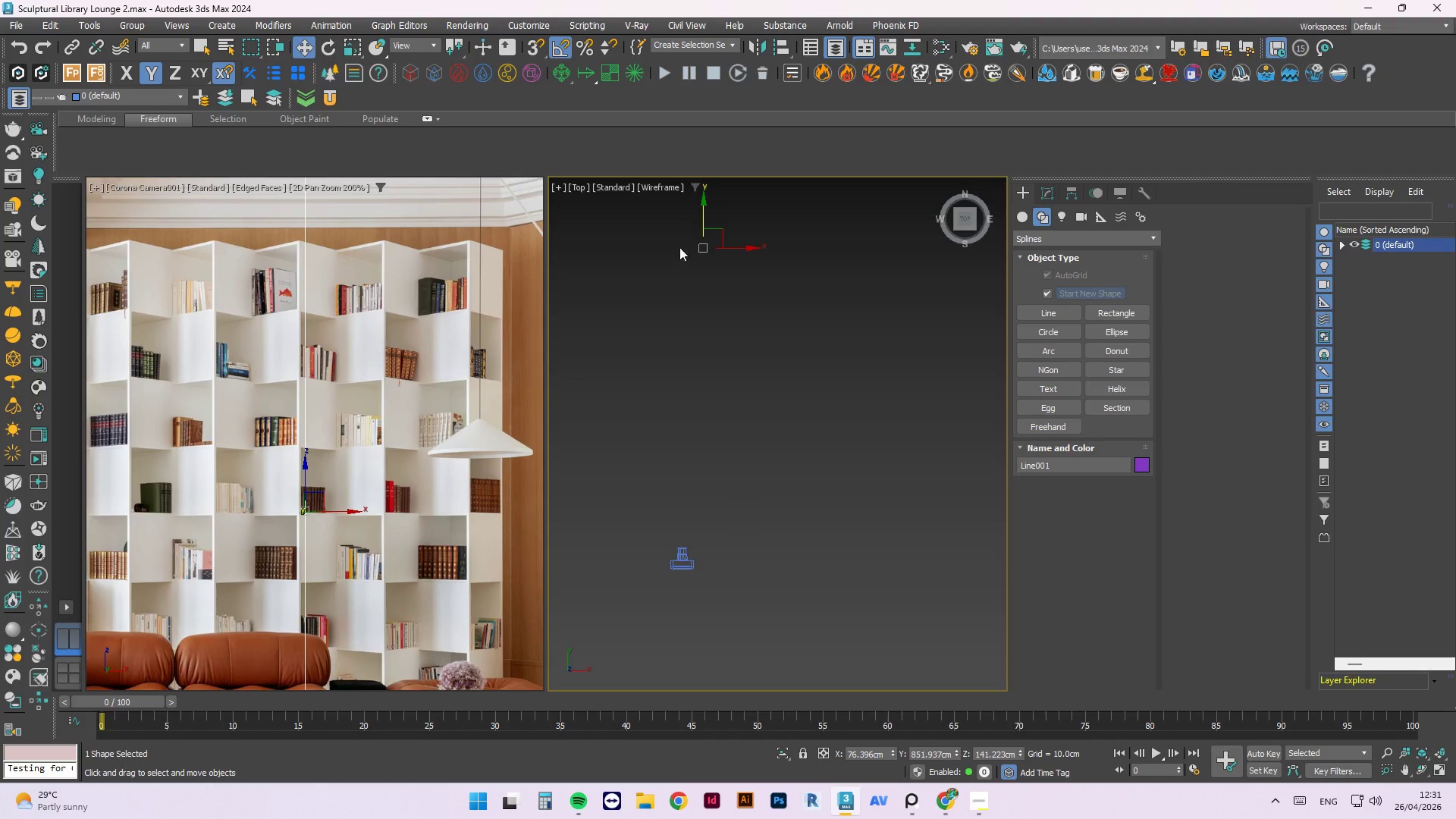 
scroll: coordinate [679, 272], scroll_direction: down, amount: 4.0
 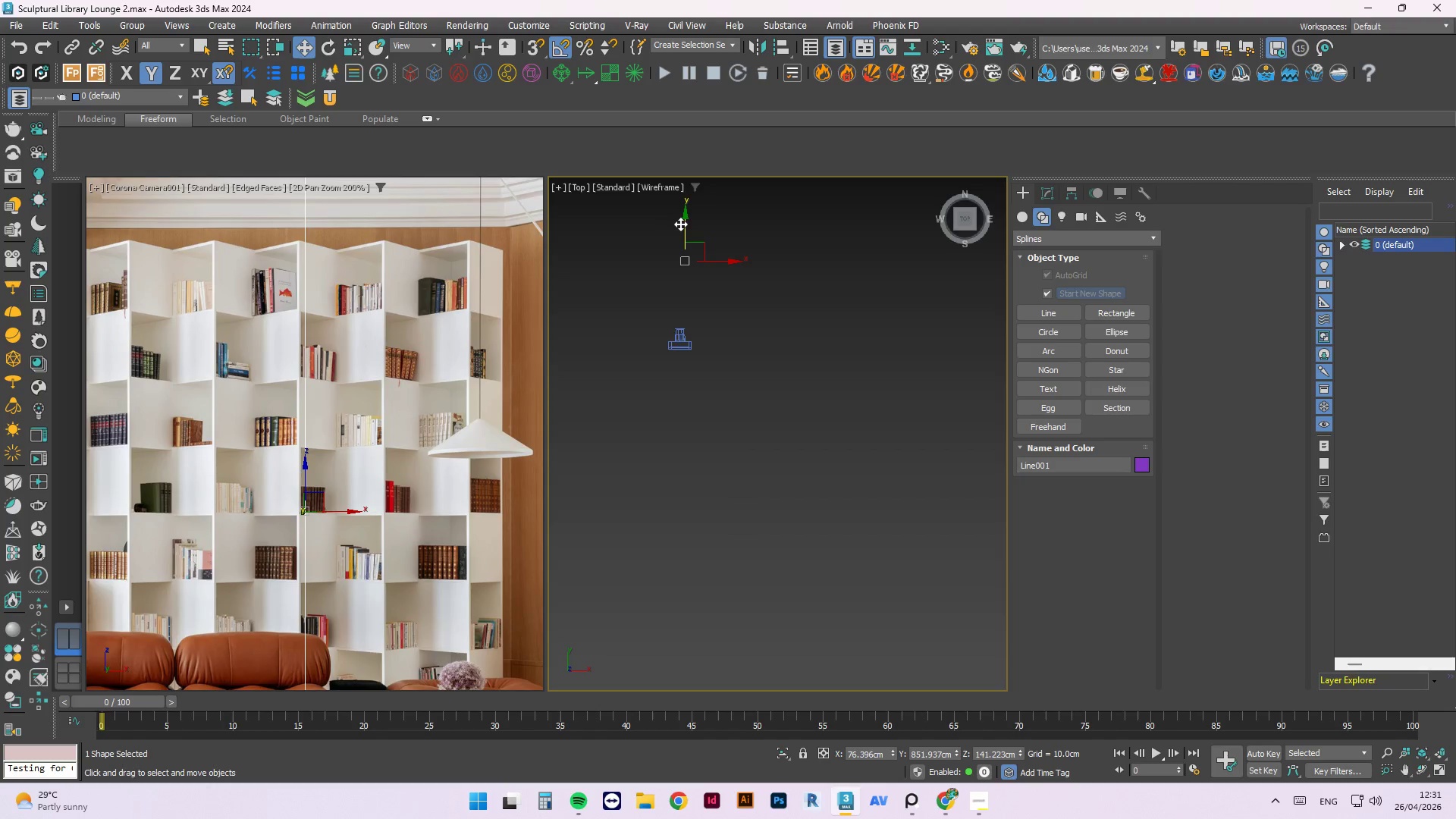 
left_click_drag(start_coordinate=[685, 226], to_coordinate=[661, 183])
 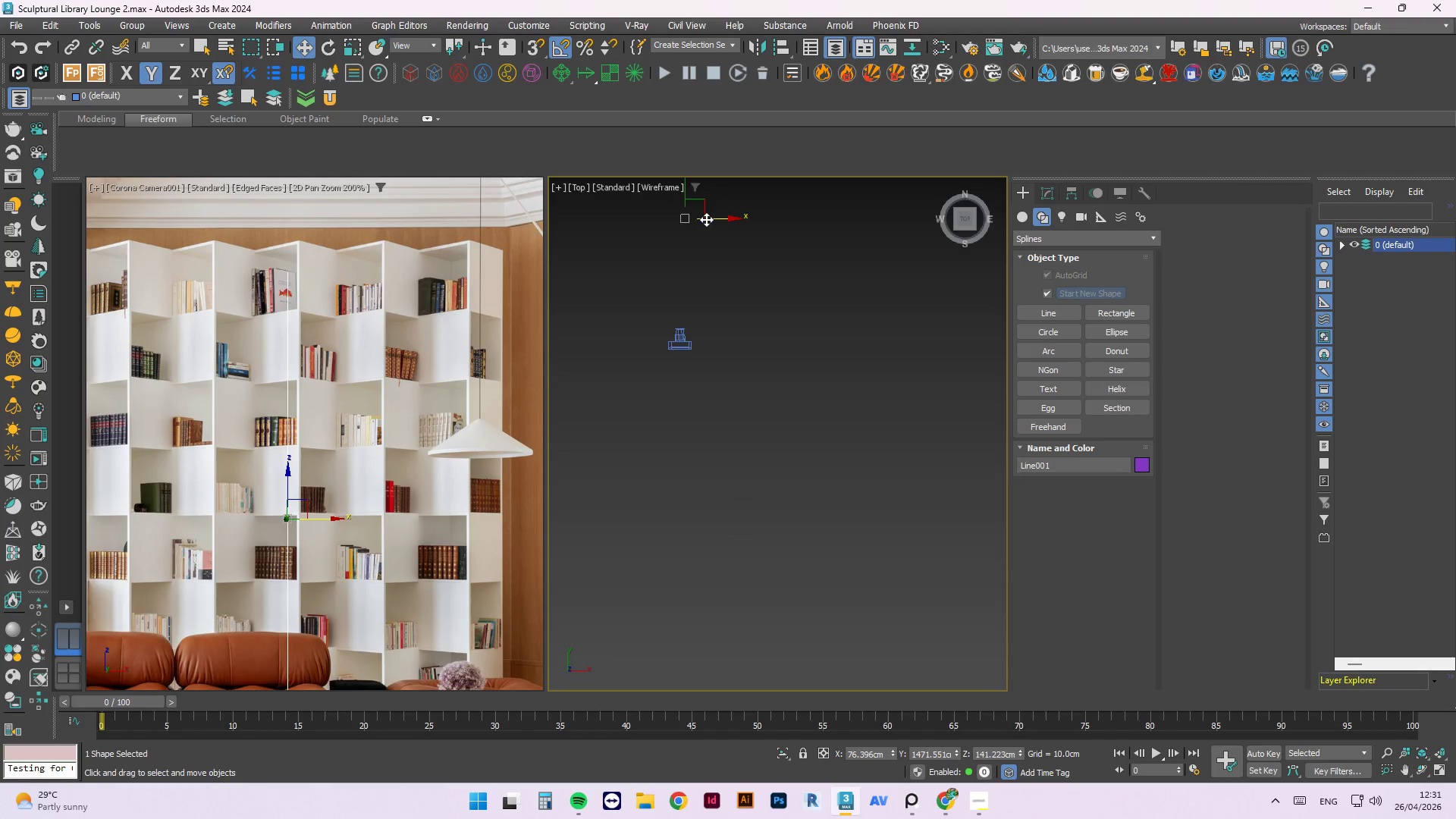 
left_click_drag(start_coordinate=[711, 218], to_coordinate=[743, 221])
 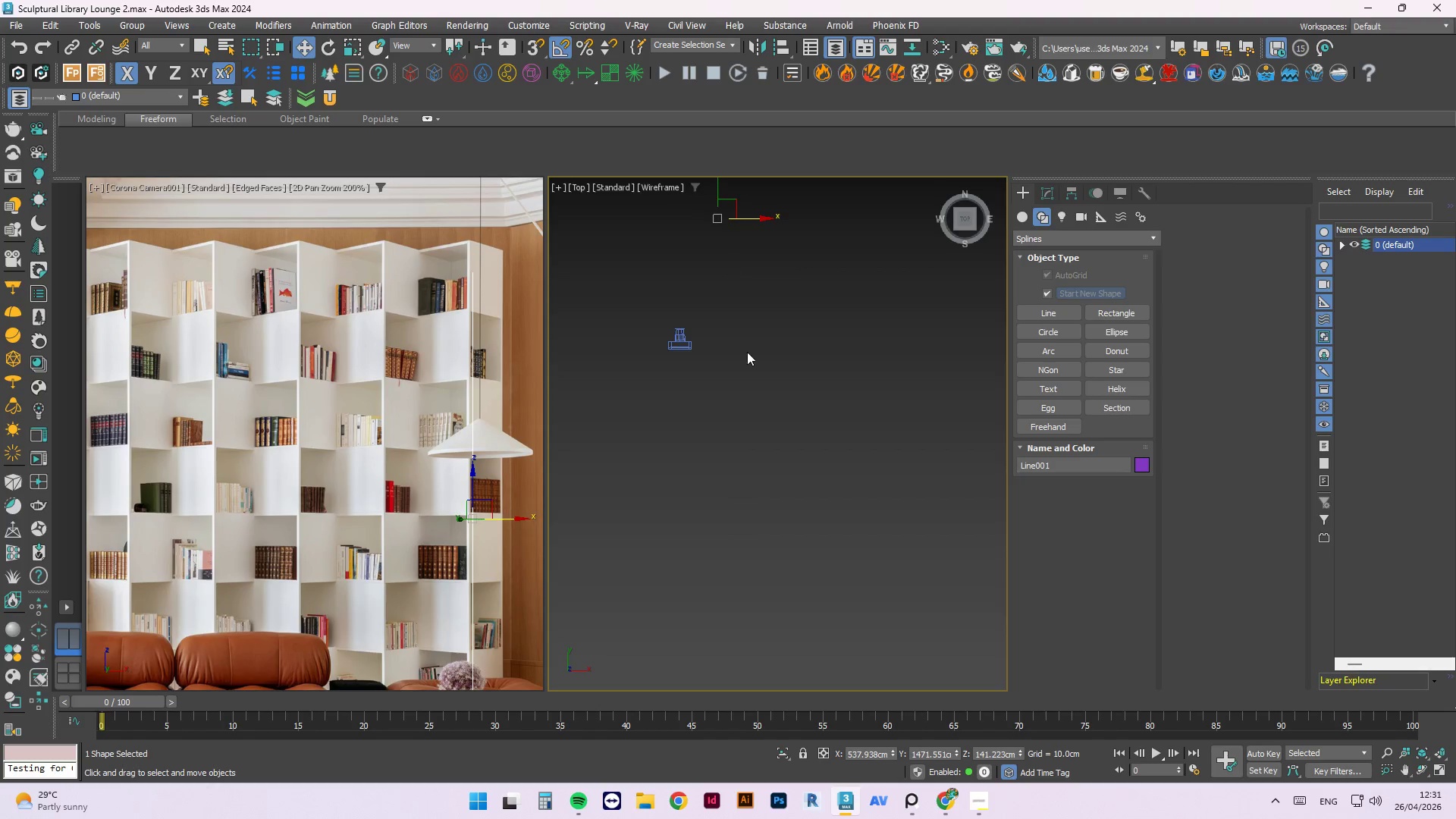 
scroll: coordinate [752, 251], scroll_direction: up, amount: 1.0
 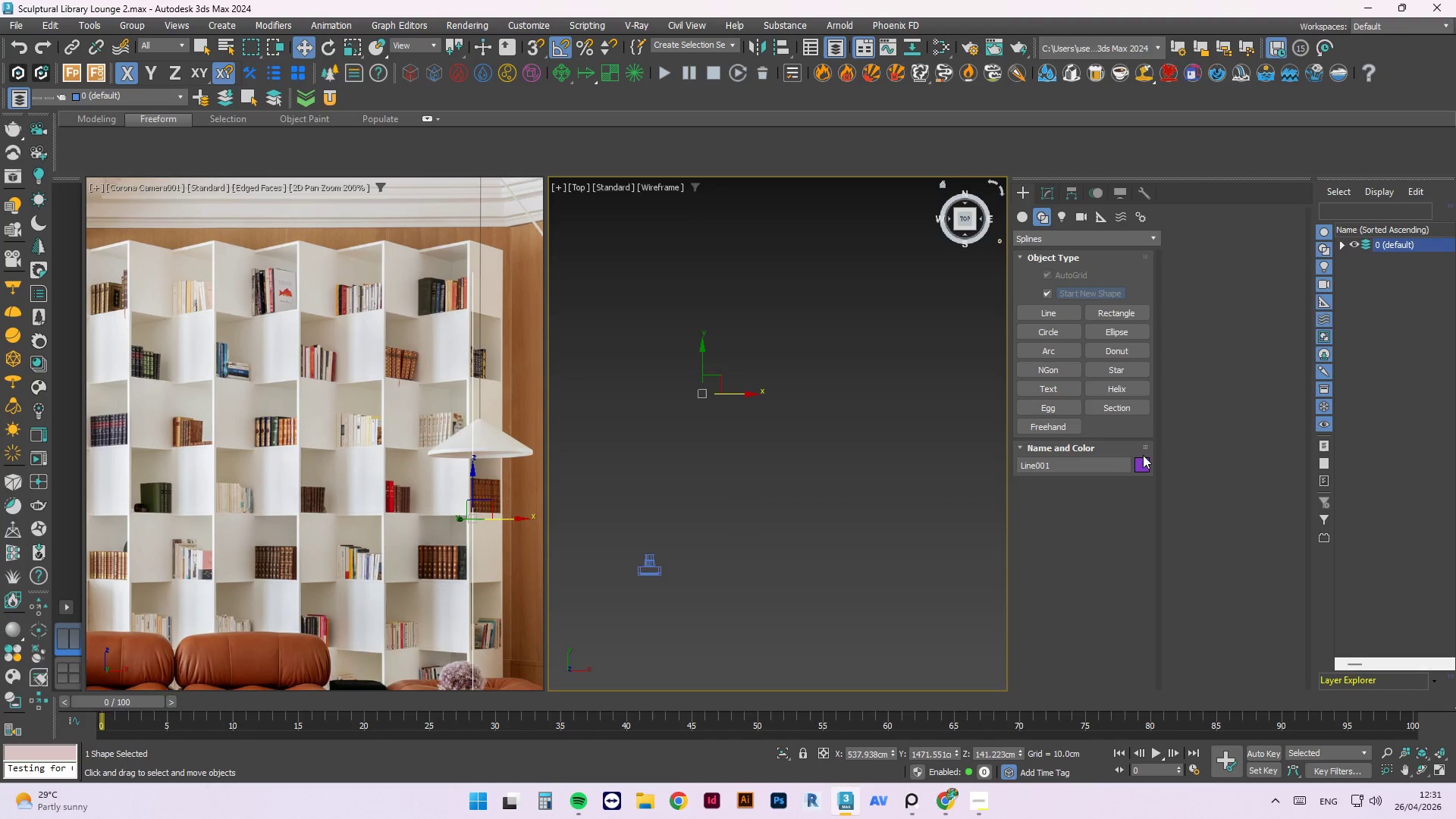 
left_click([1140, 464])
 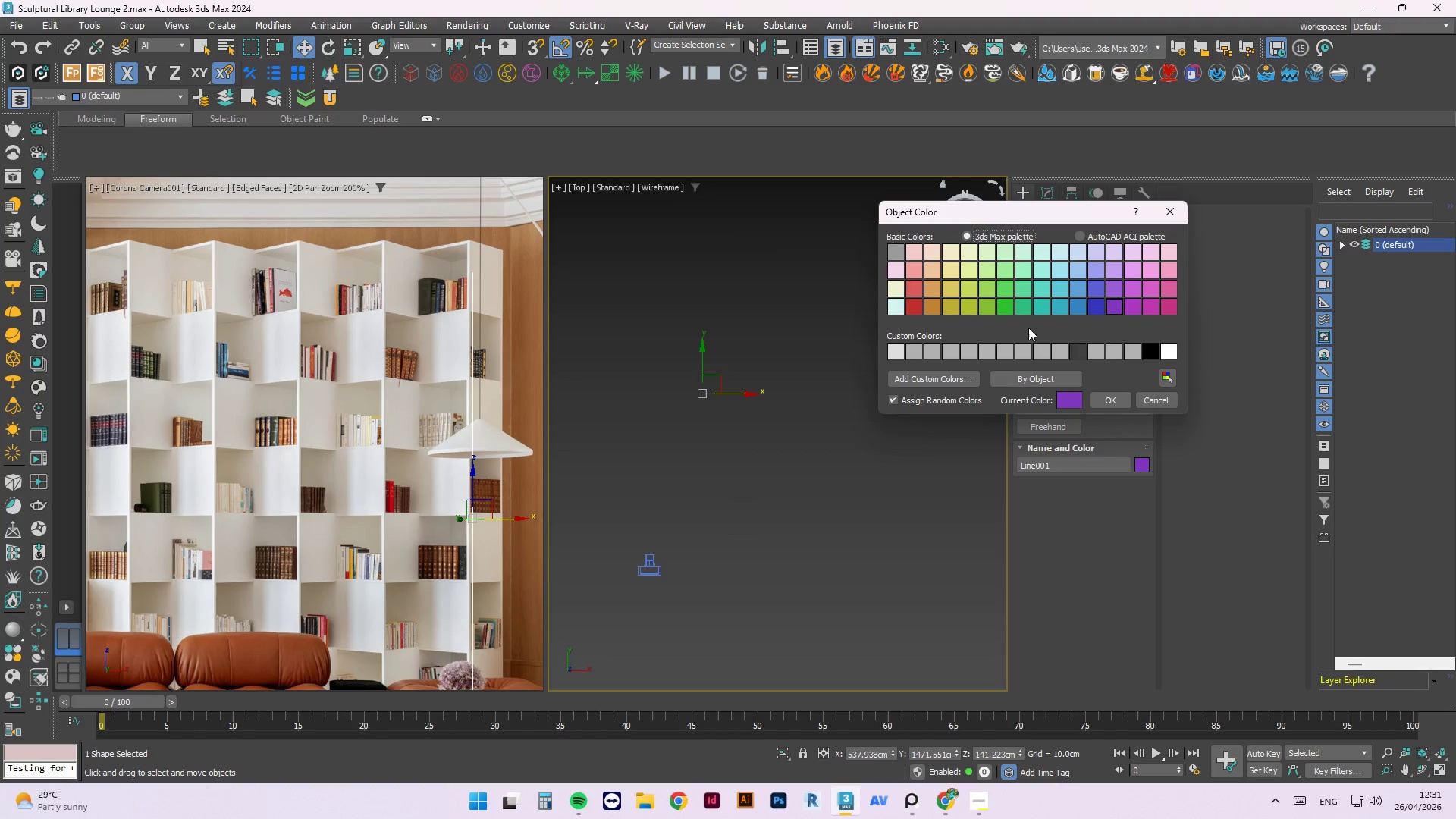 
left_click([986, 294])
 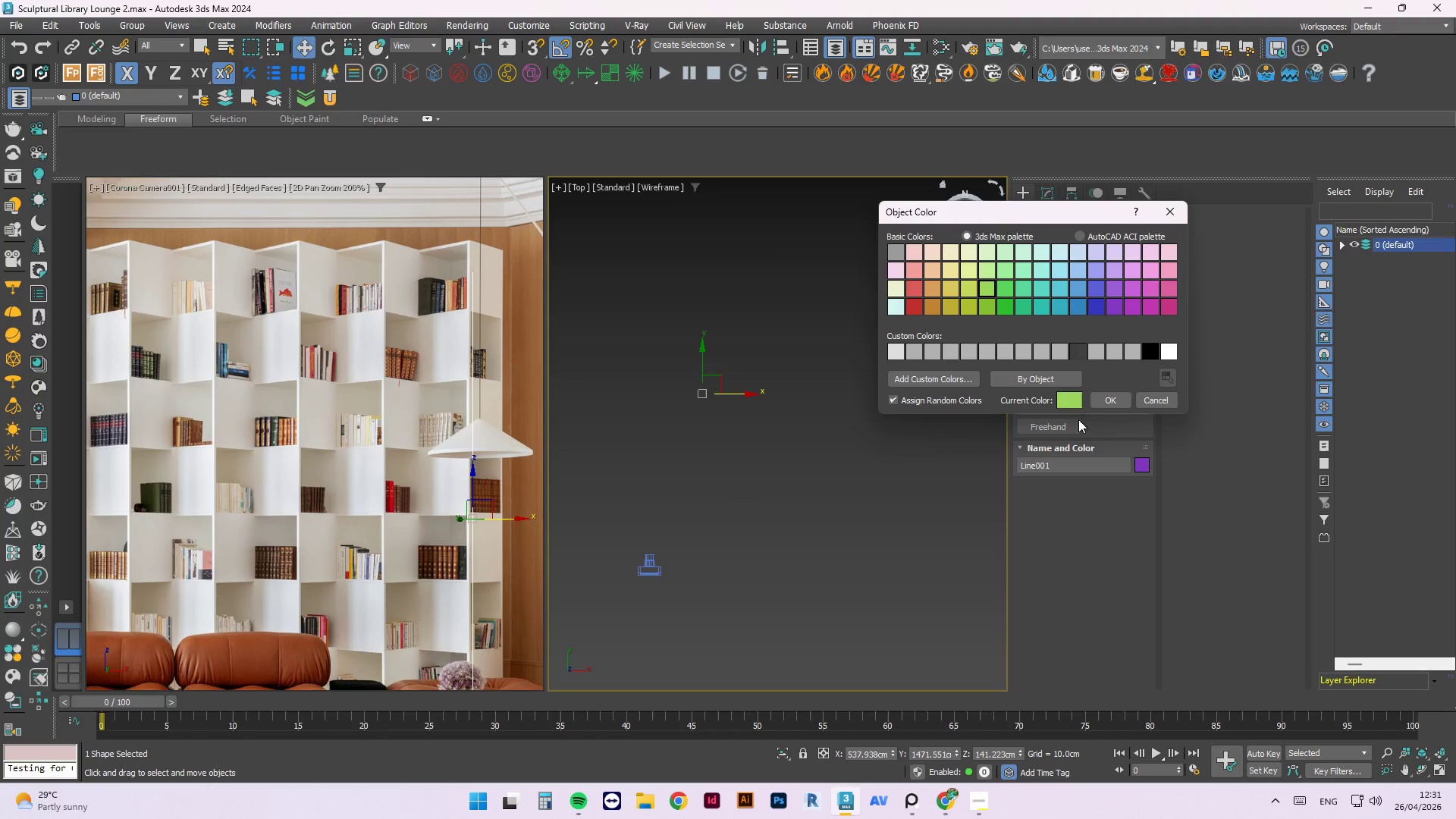 
left_click([1105, 400])
 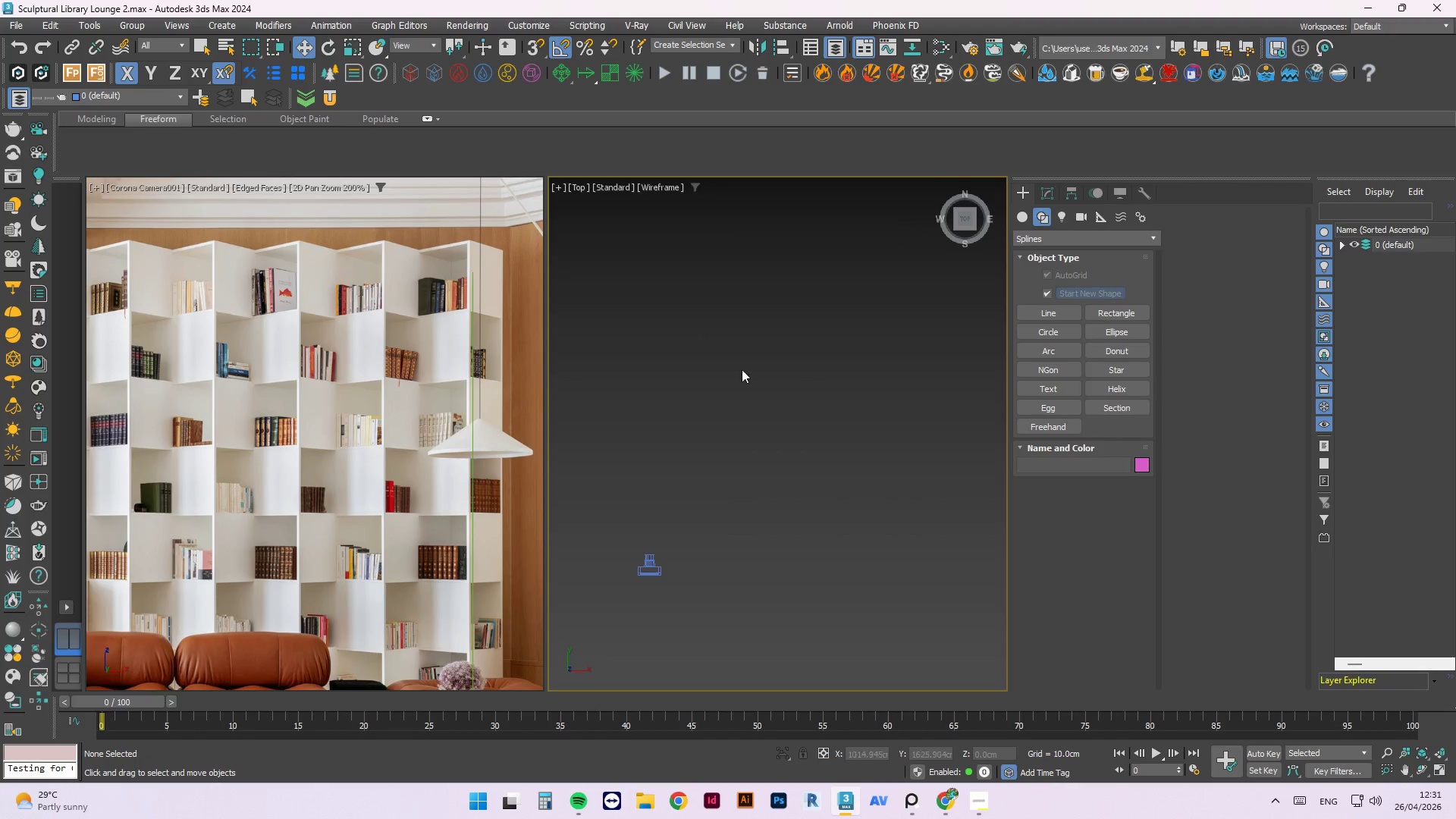 
left_click_drag(start_coordinate=[769, 303], to_coordinate=[559, 562])
 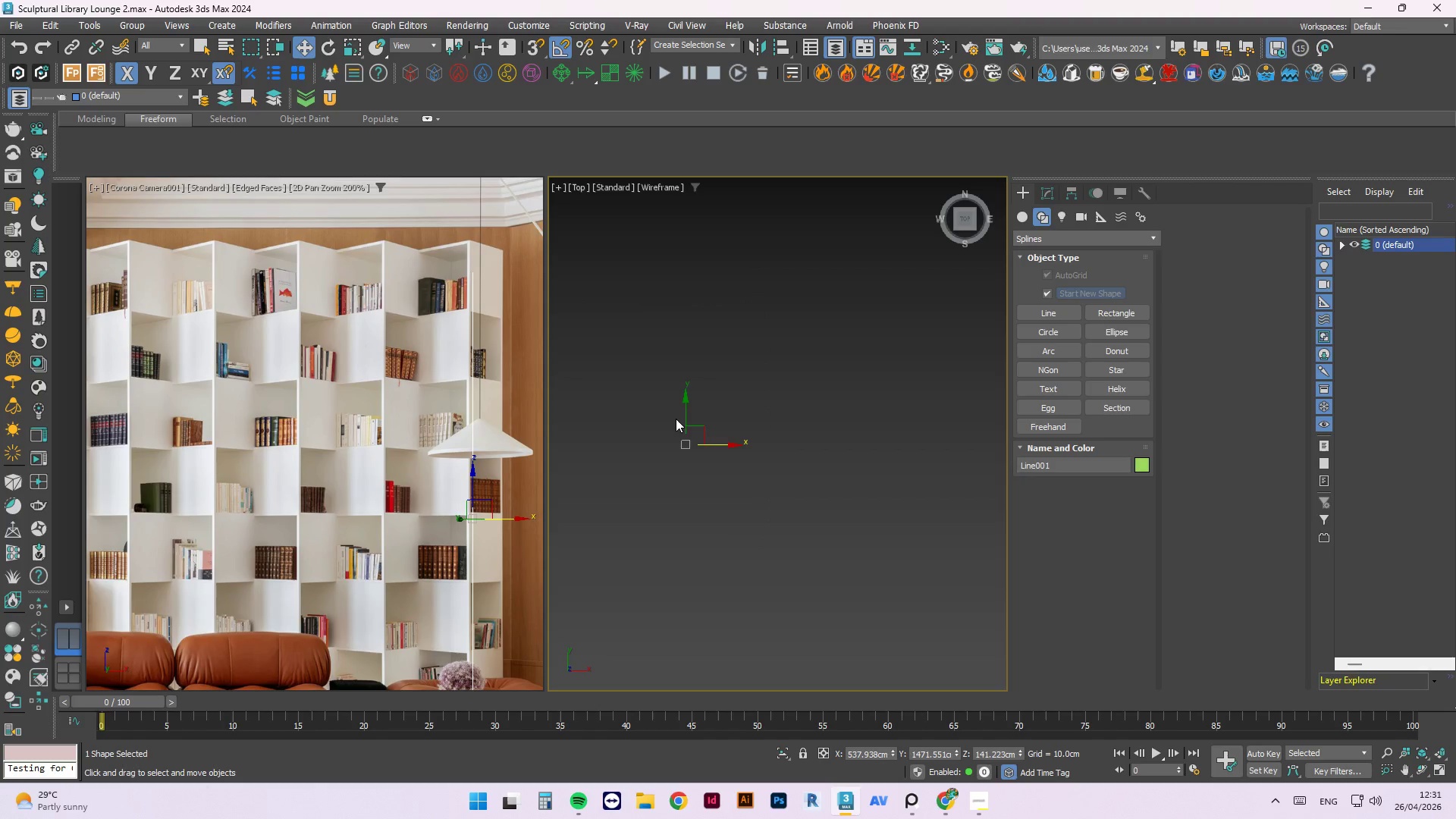 
scroll: coordinate [673, 416], scroll_direction: up, amount: 5.0
 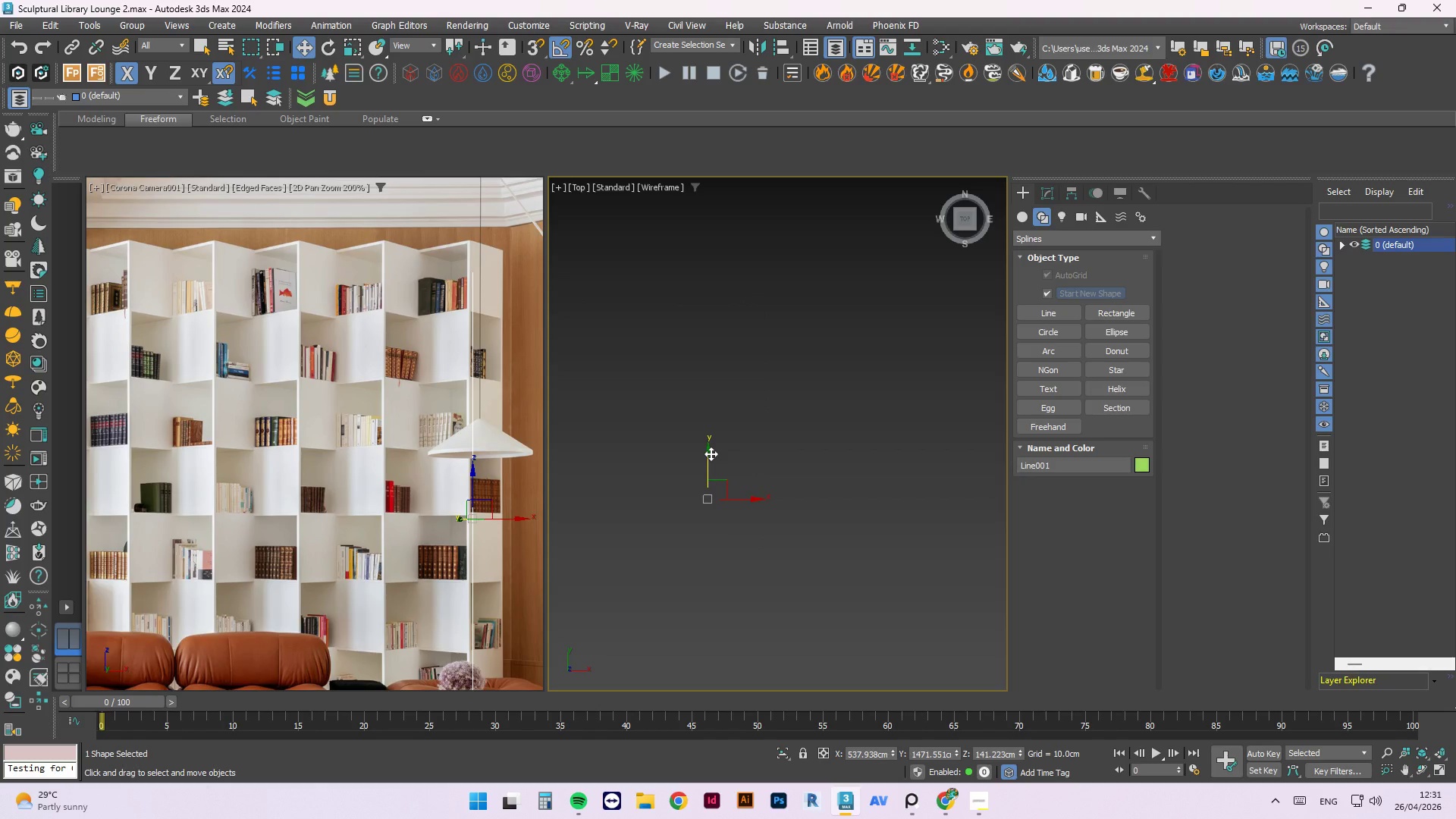 
left_click_drag(start_coordinate=[711, 453], to_coordinate=[709, 429])
 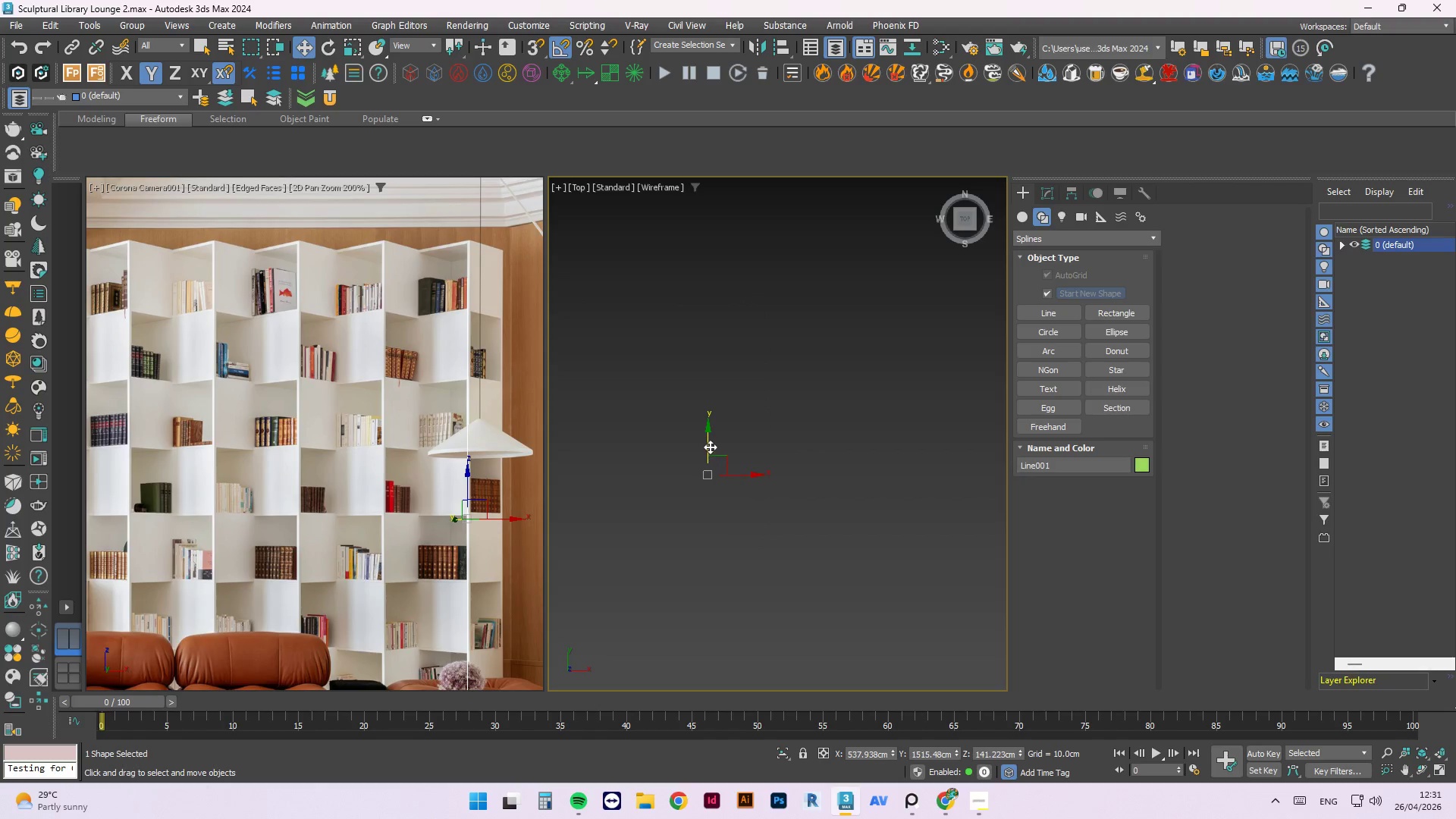 
left_click_drag(start_coordinate=[709, 438], to_coordinate=[723, 550])
 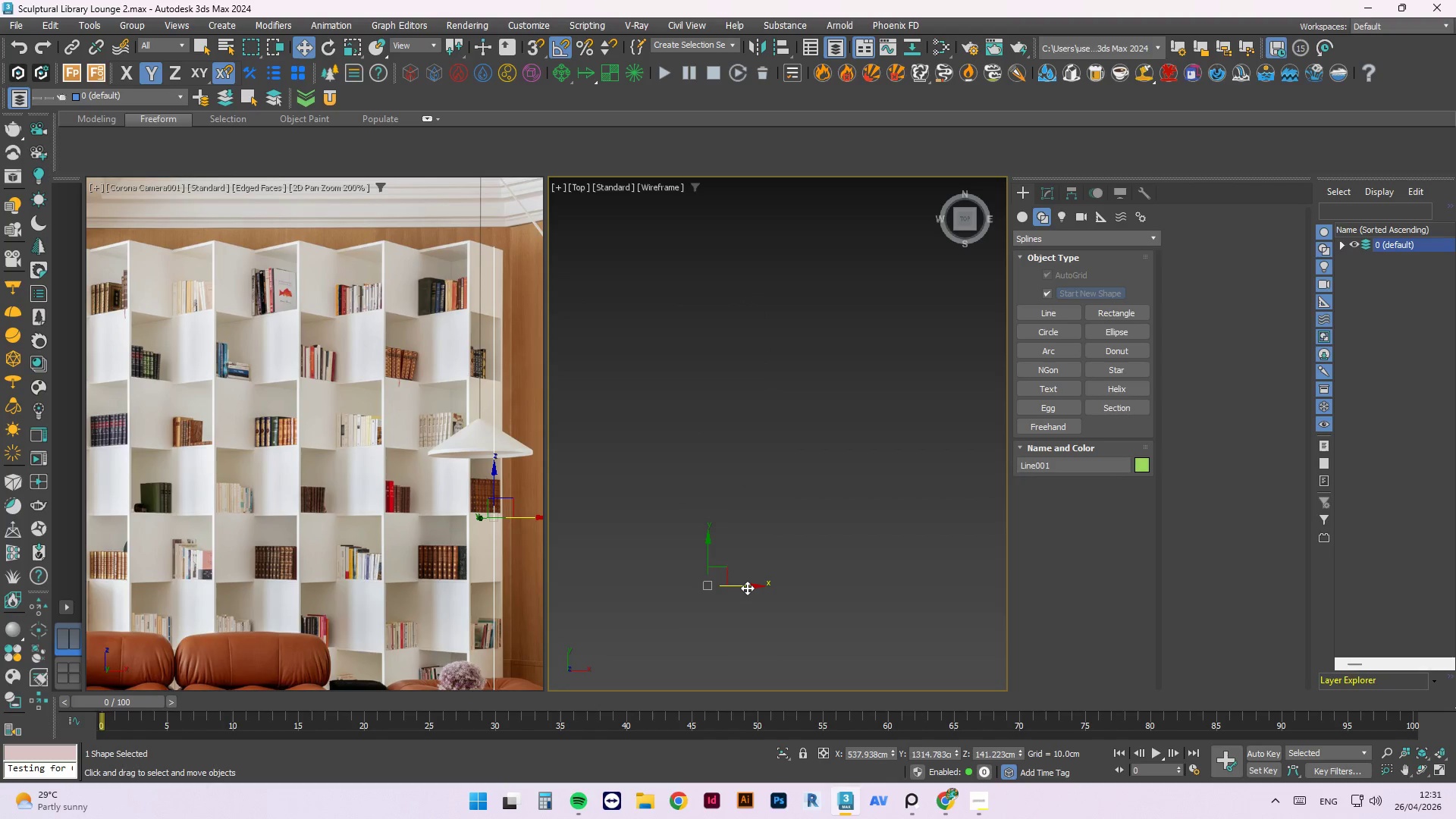 
left_click_drag(start_coordinate=[747, 587], to_coordinate=[756, 591])
 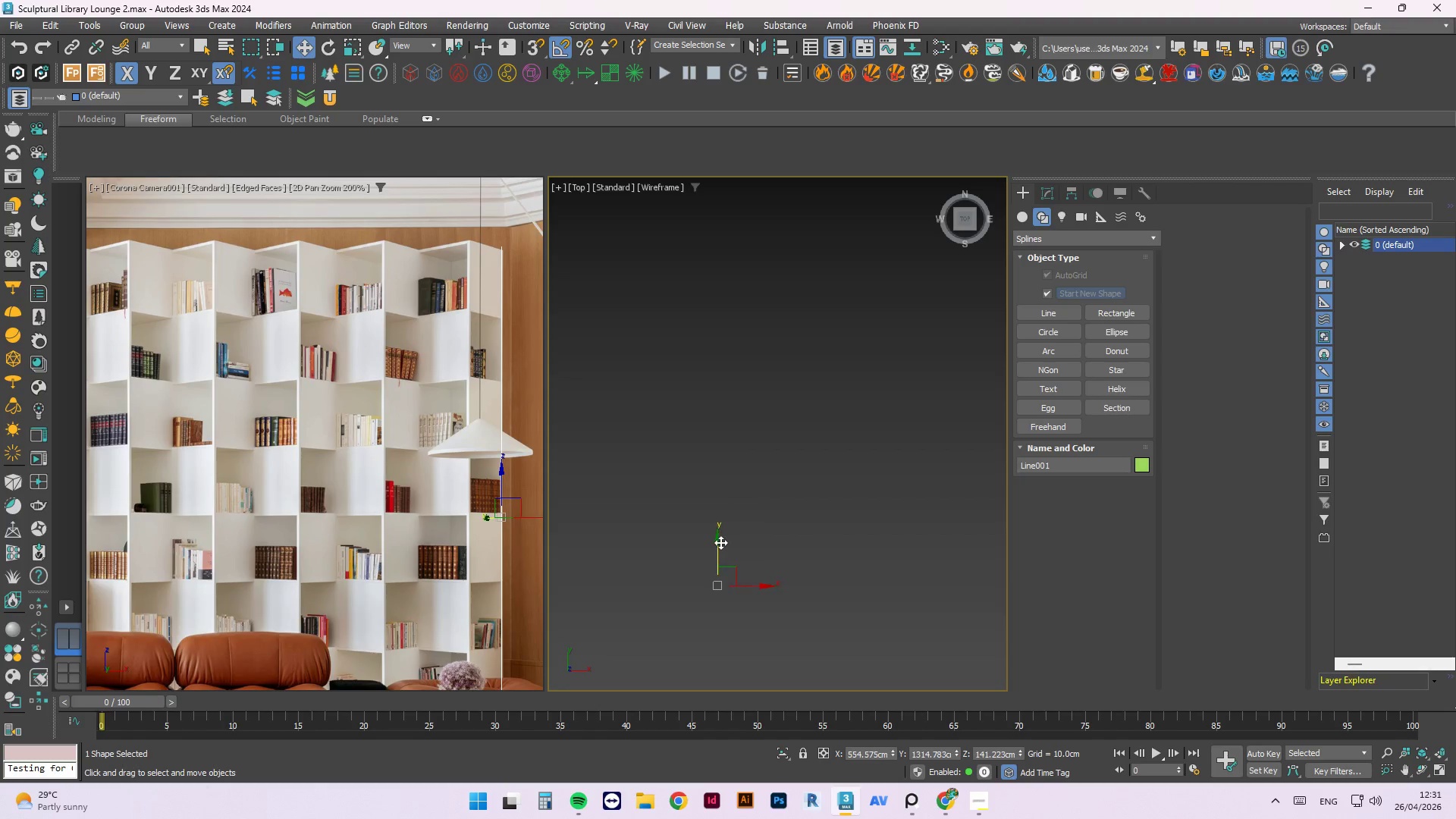 
left_click_drag(start_coordinate=[718, 541], to_coordinate=[718, 532])
 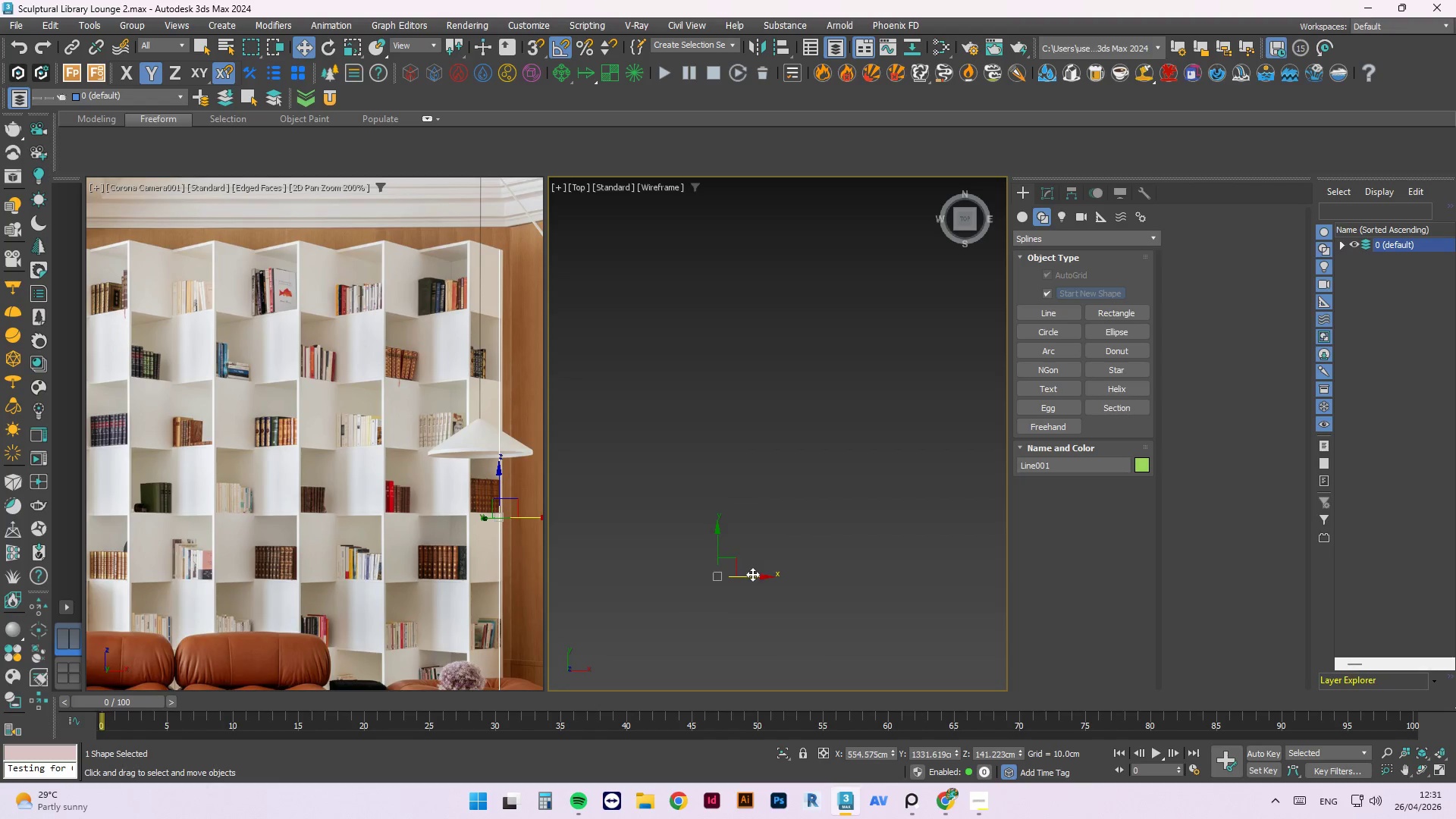 
left_click_drag(start_coordinate=[755, 576], to_coordinate=[760, 579])
 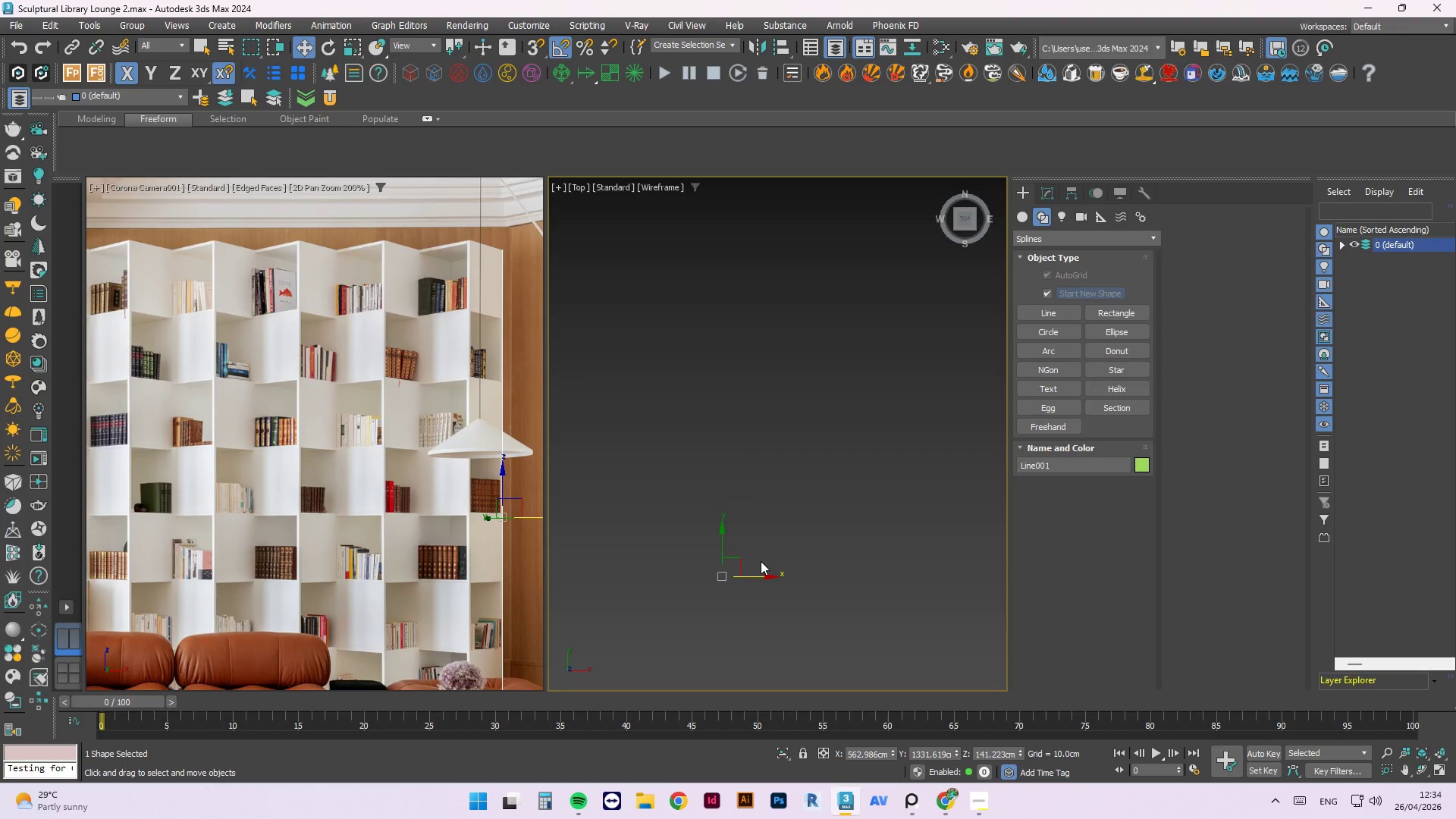 
wait(153.45)
 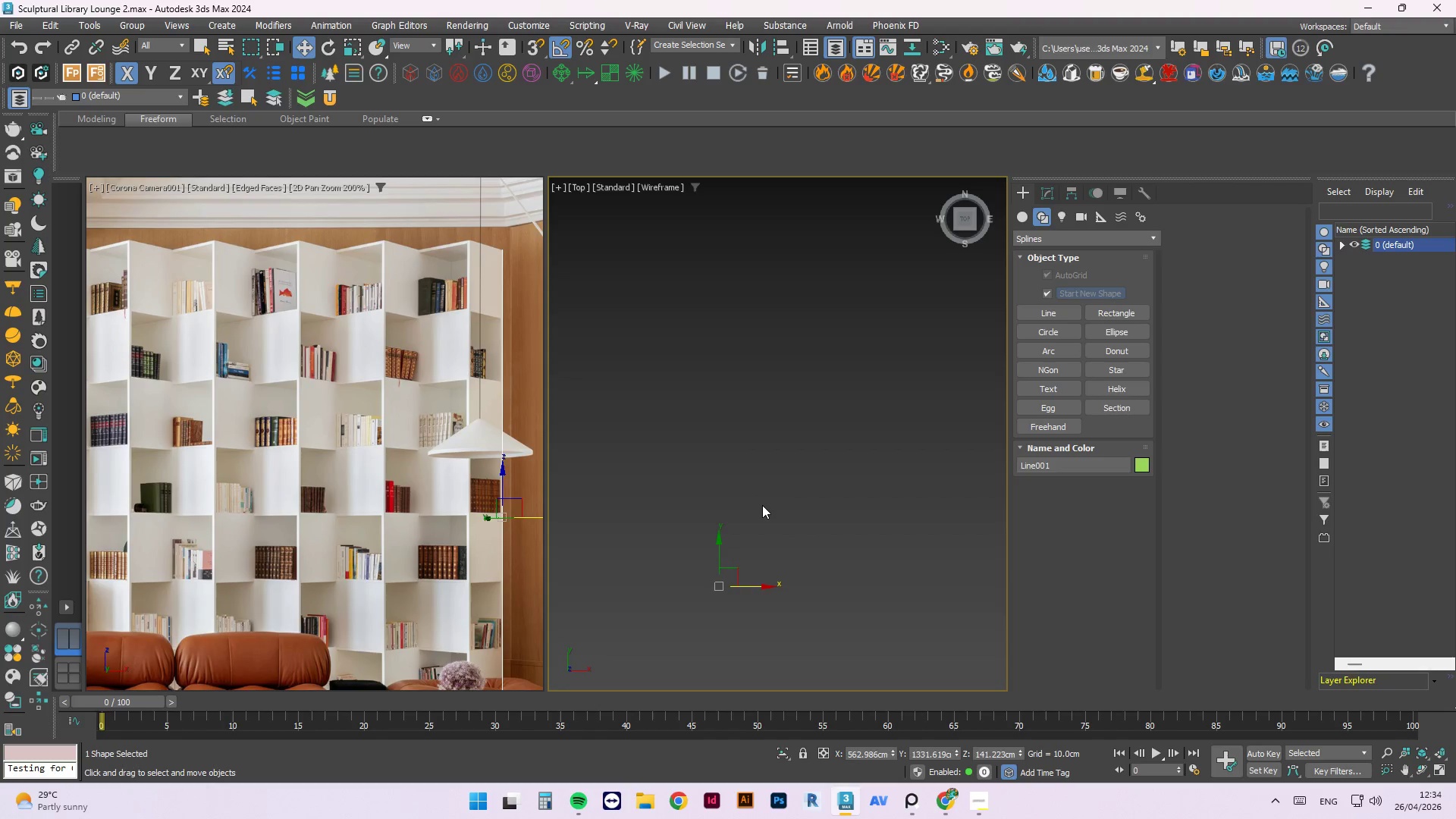 
left_click([762, 505])